 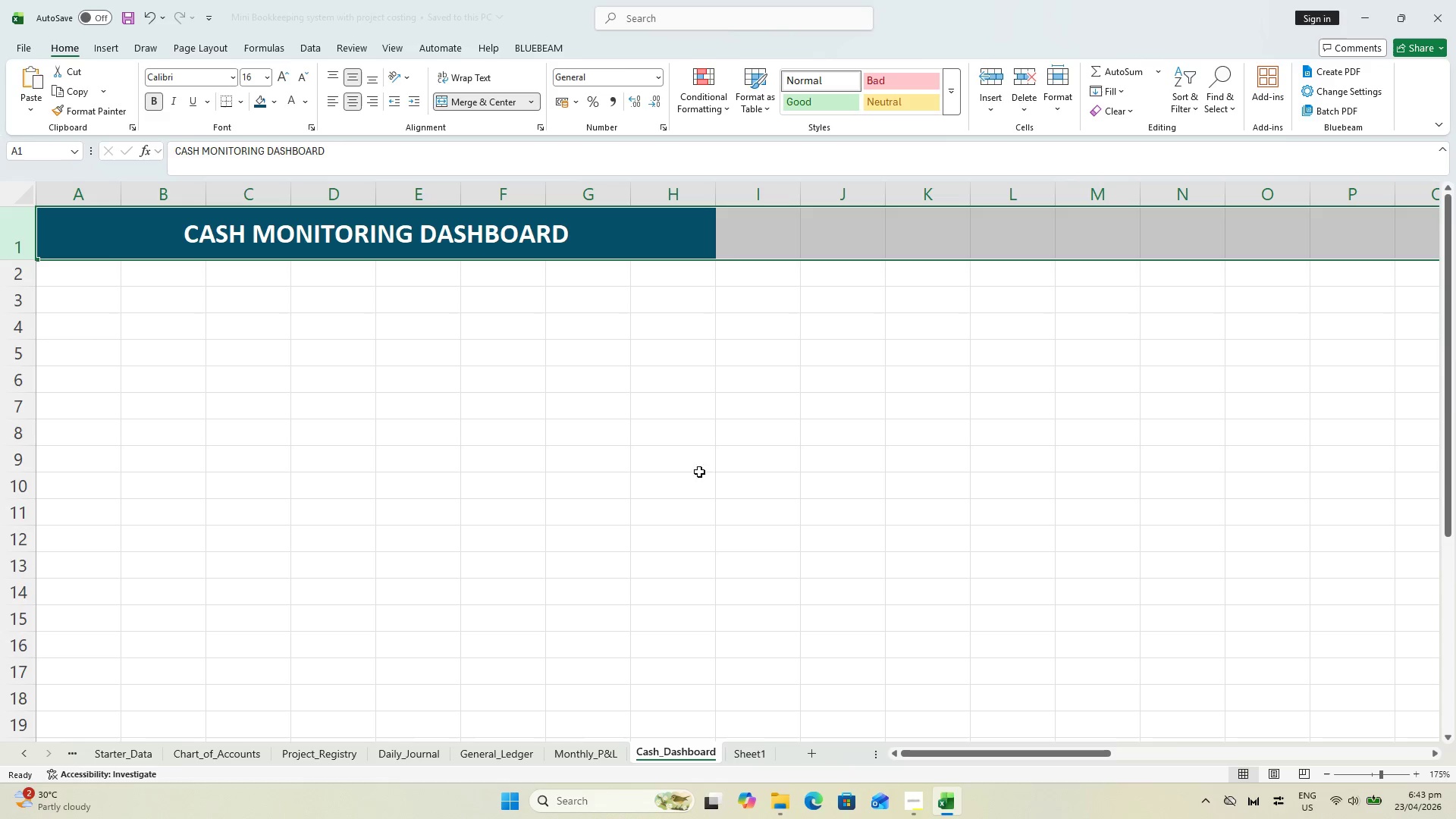 
hold_key(key=ShiftLeft, duration=0.64)
left_click([690, 286])
 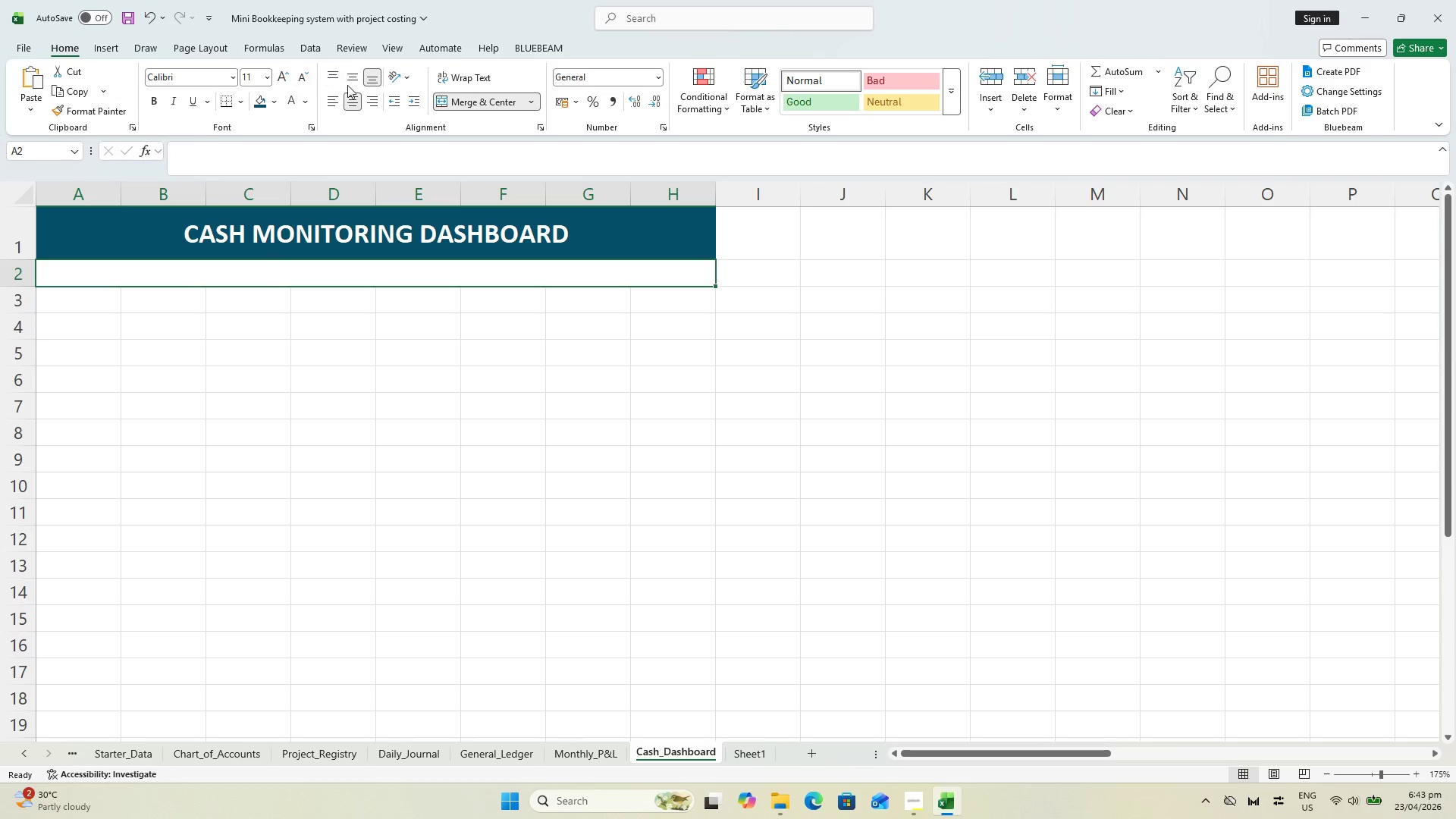 
left_click([334, 77])
 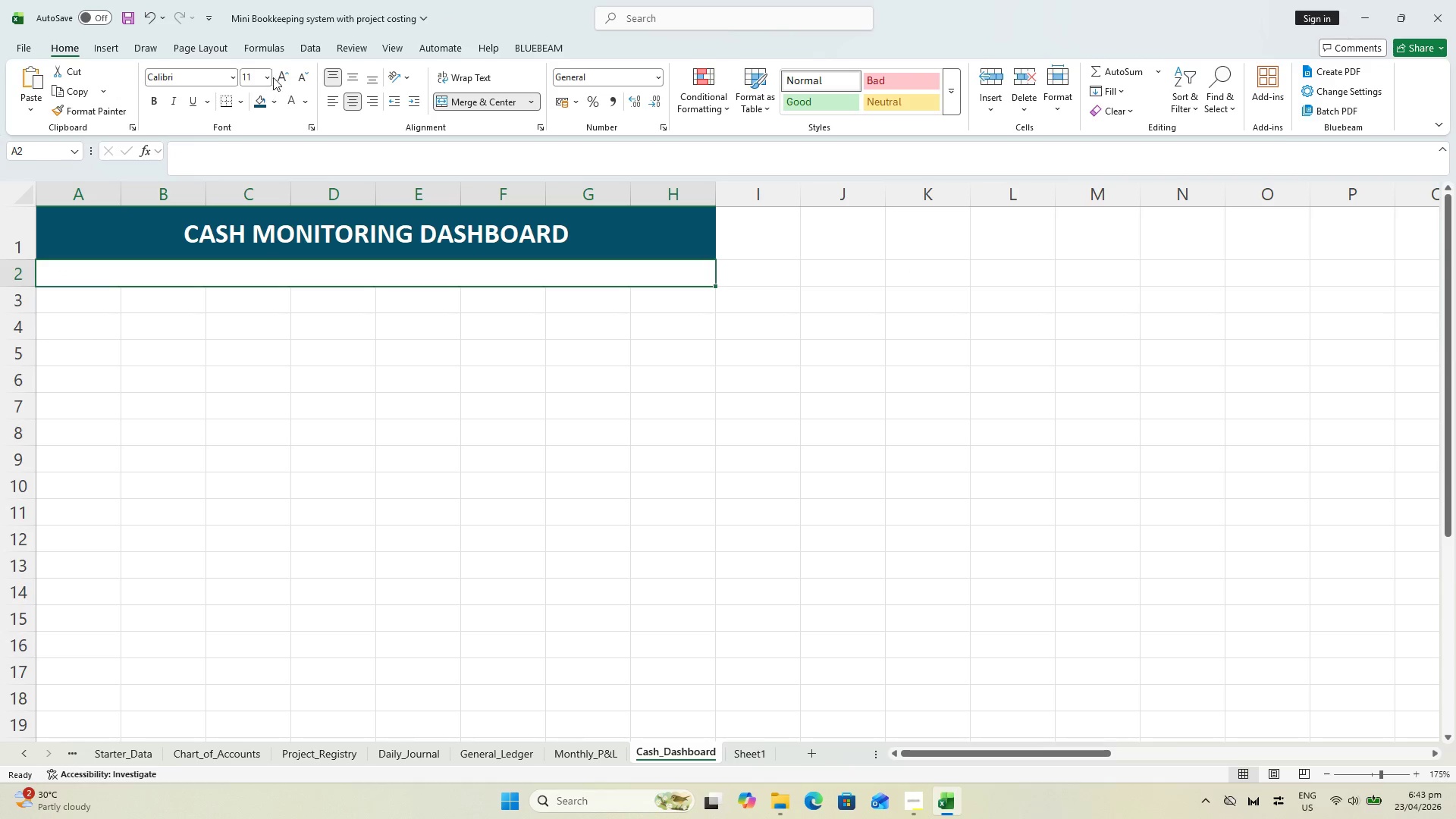 
left_click([294, 80])
 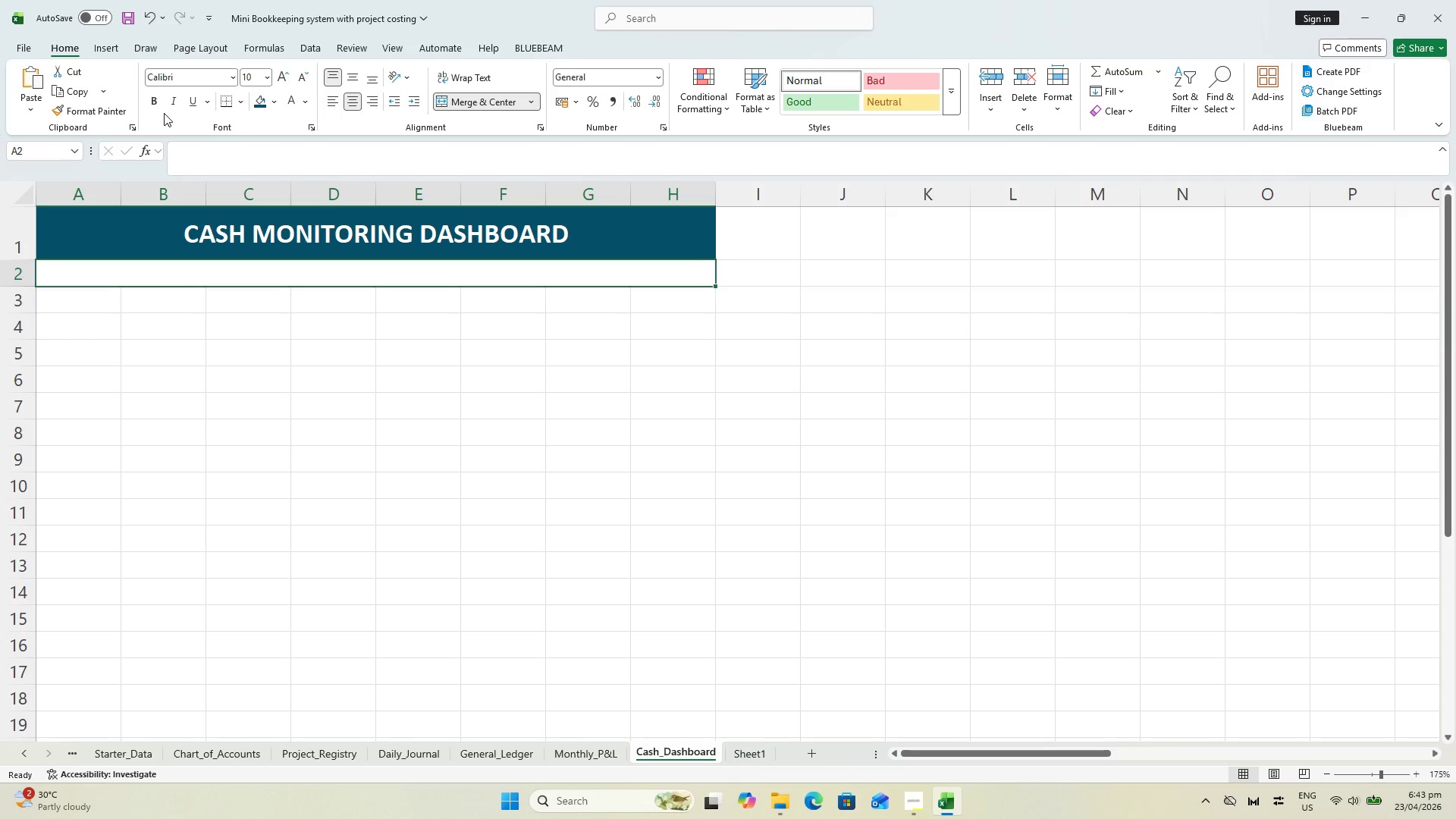 
left_click([169, 104])
 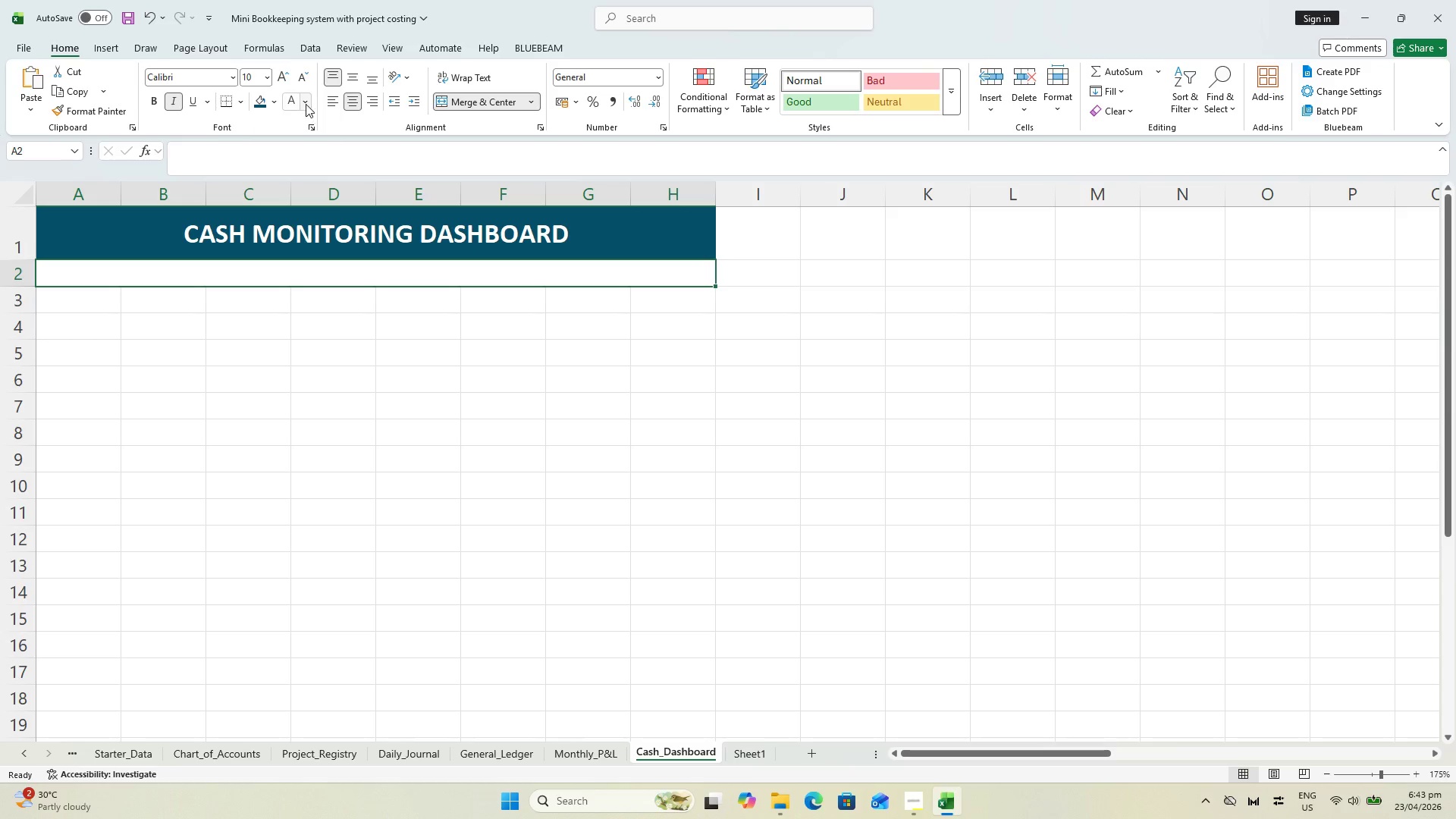 
left_click([305, 104])
 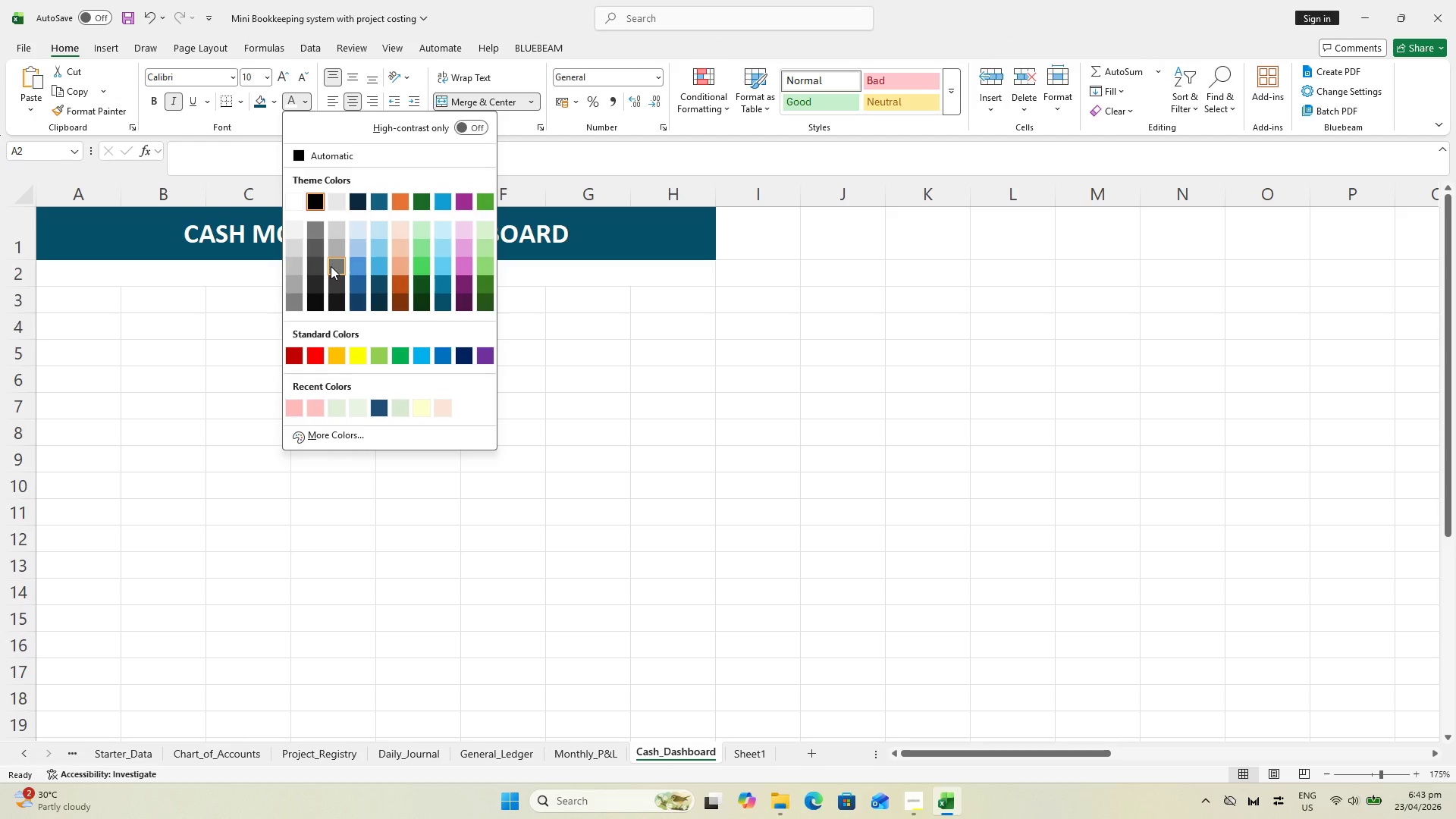 
left_click([333, 282])
 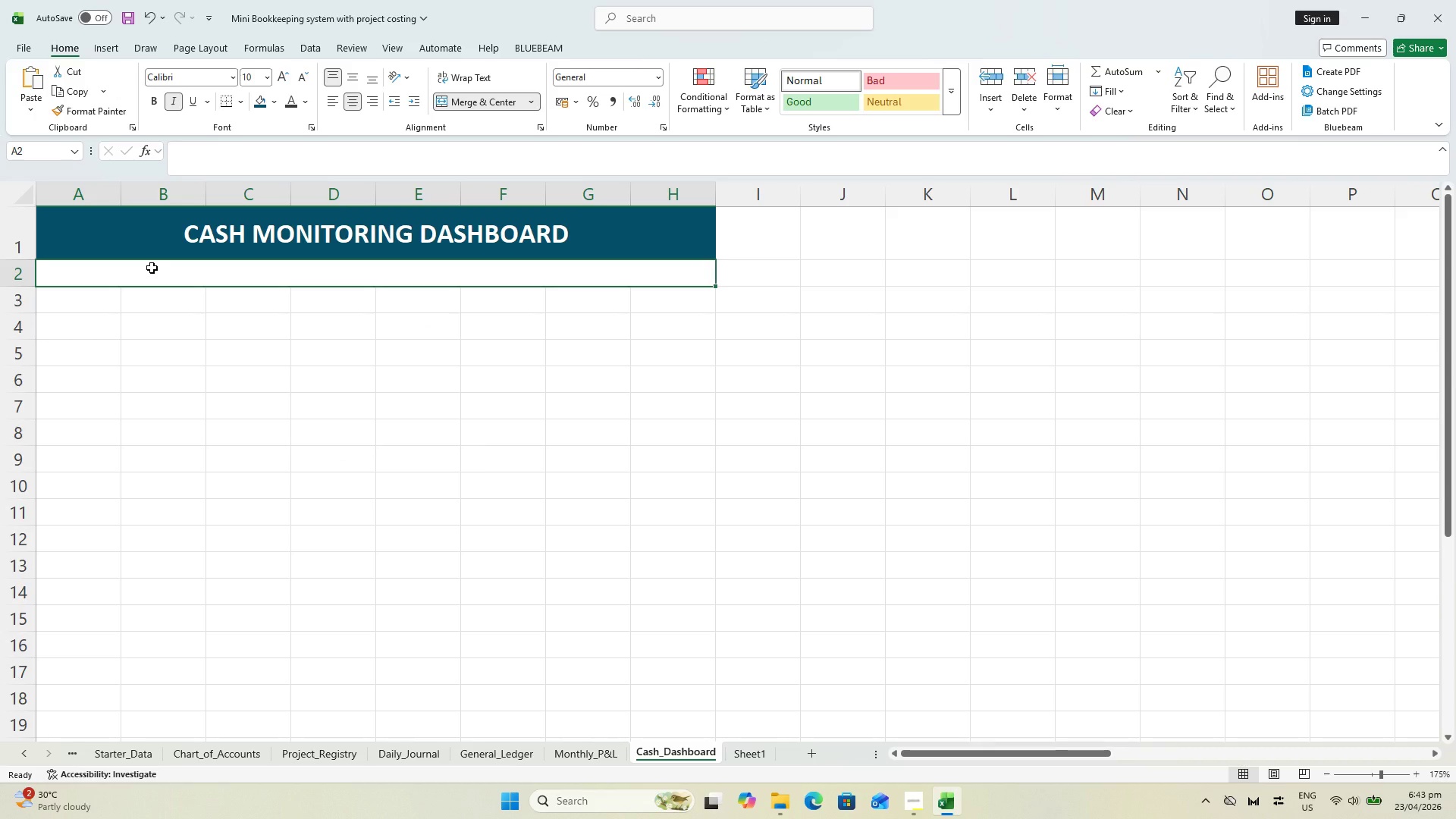 
type(This Dashboard highlif)
key(Backspace)
type(ghts )
 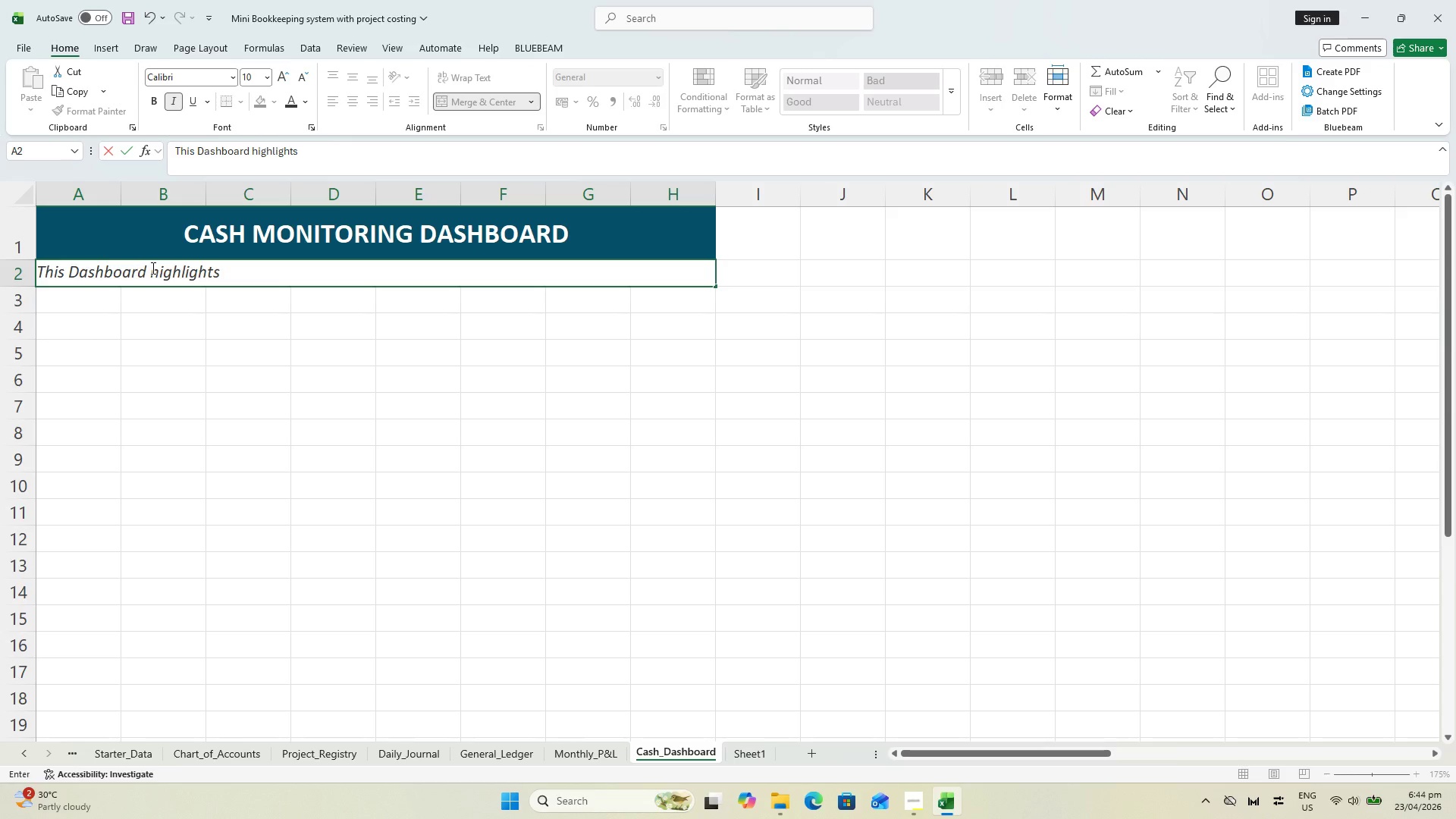 
type(revenue, ma)
key(Backspace)
type(argin, cash position)
 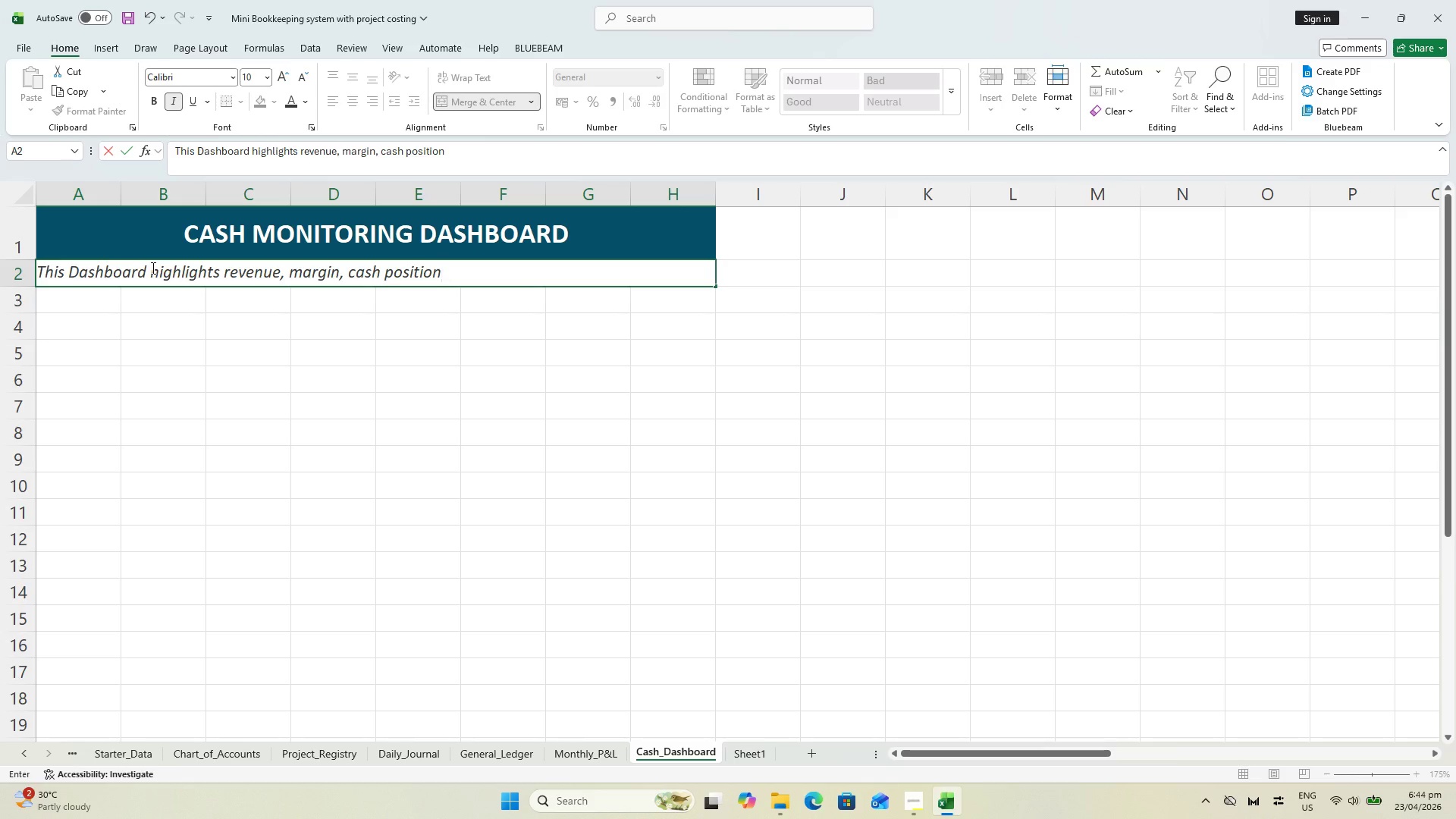 
wait(10.08)
 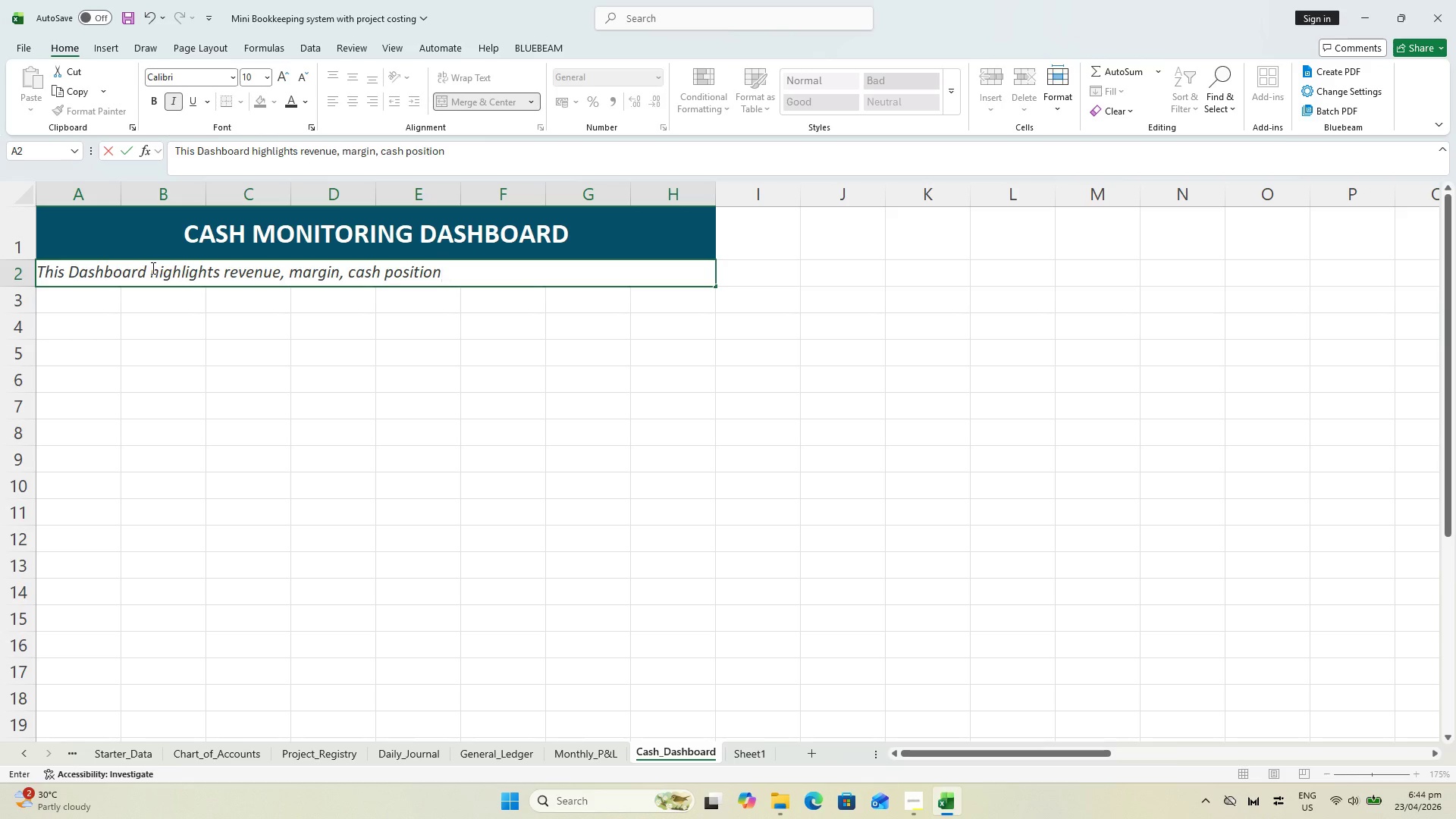 
type(, and expense patterns)
 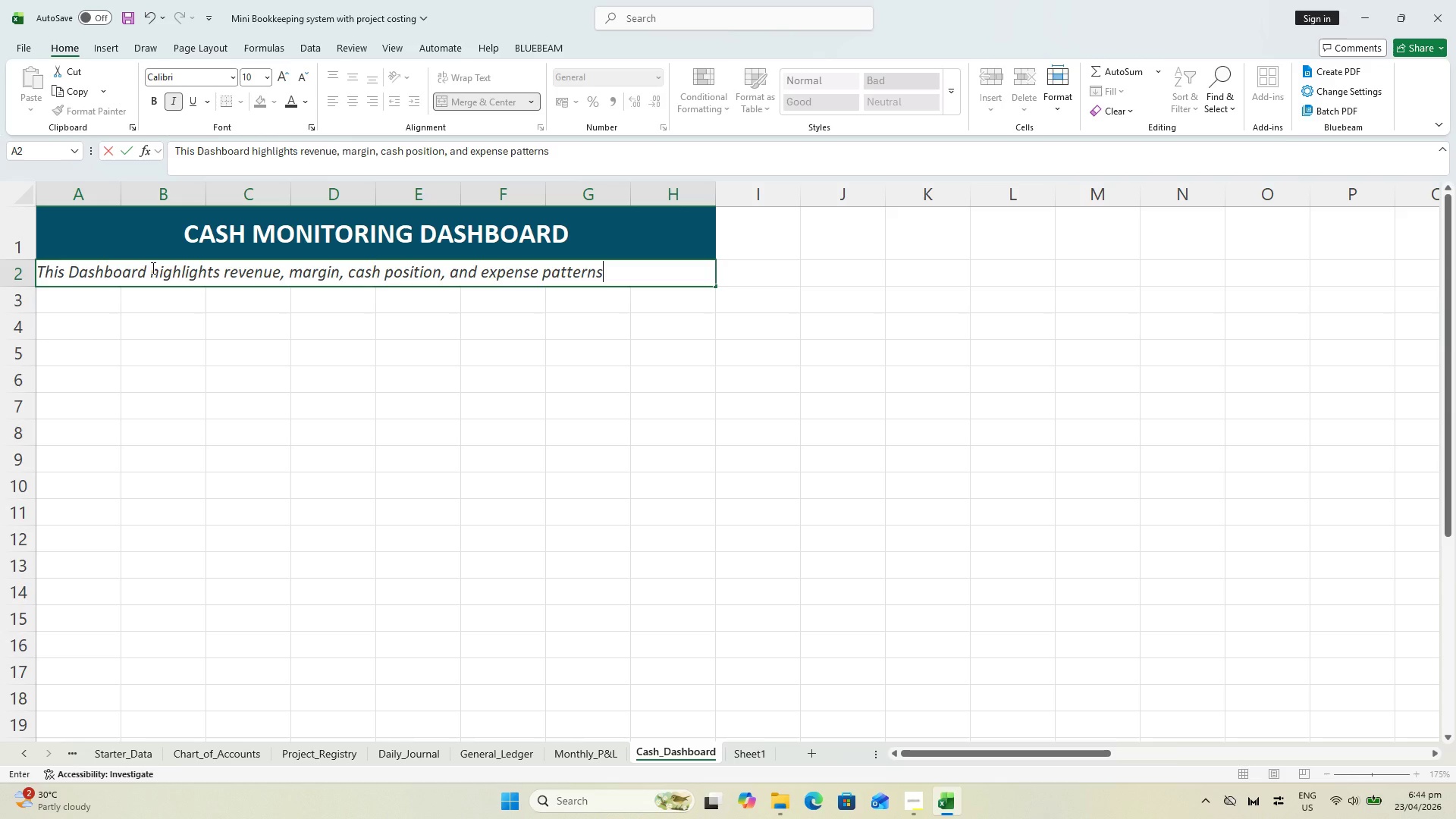 
wait(5.8)
 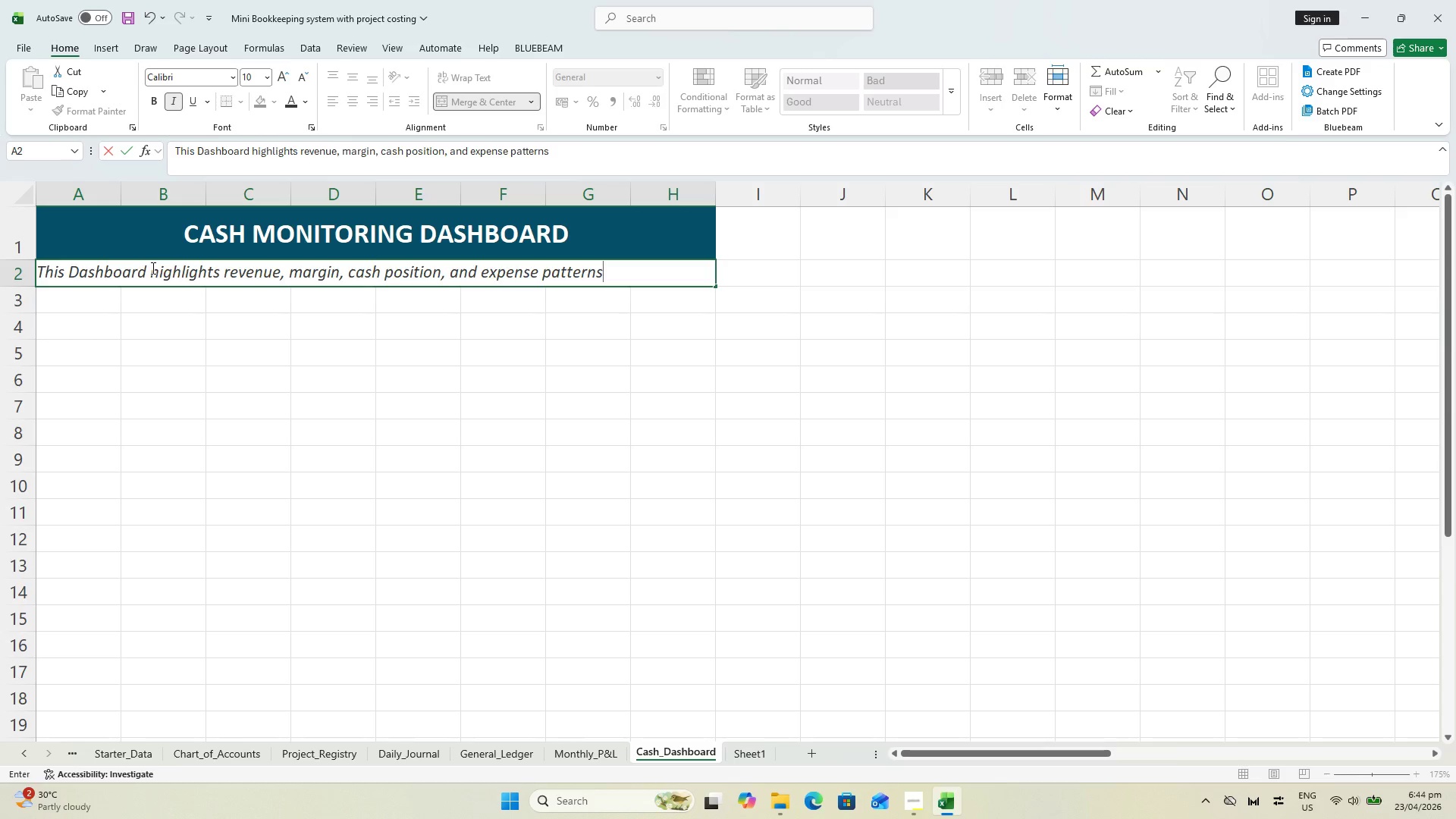 
type( usingff)
 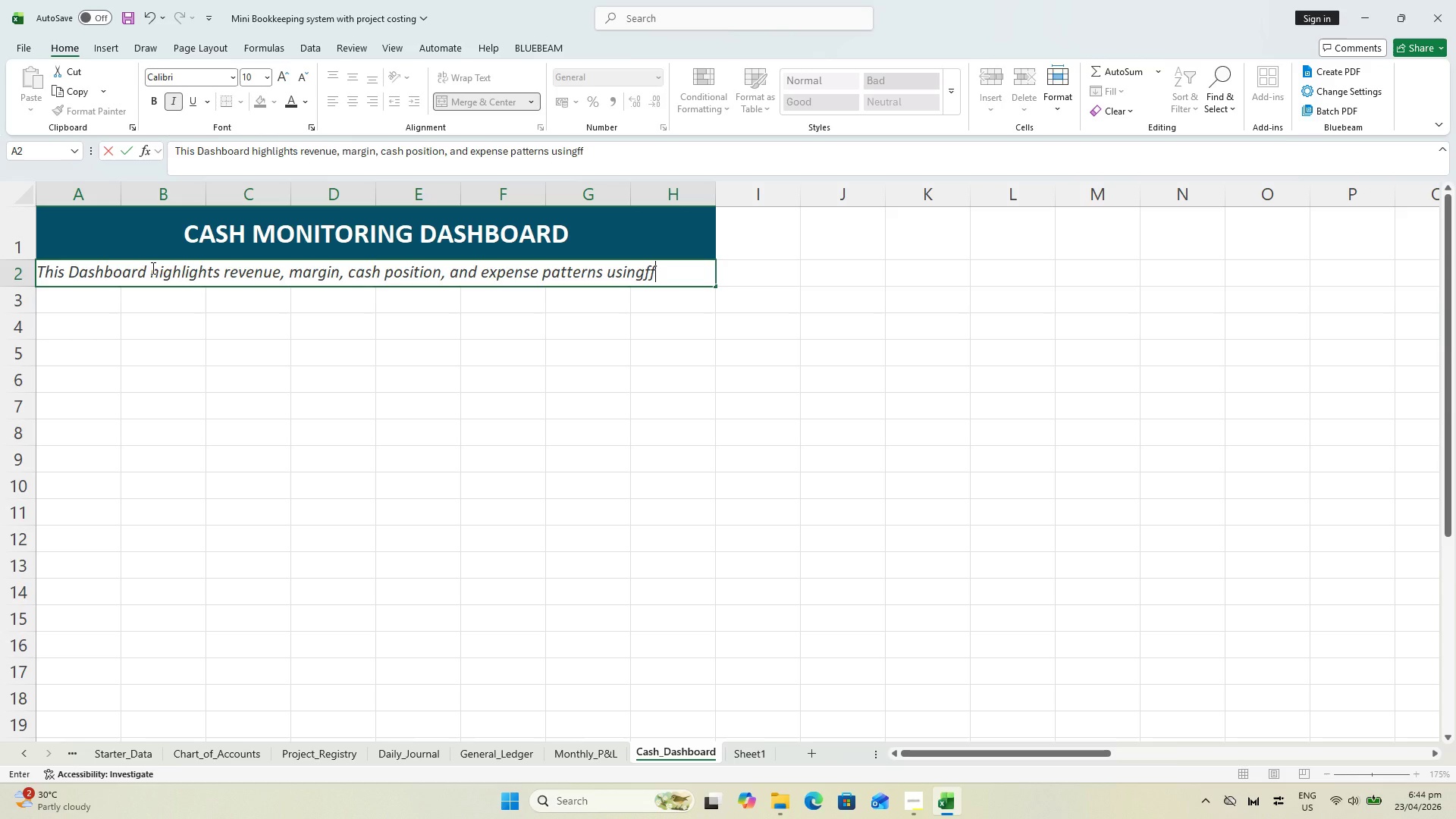 
key(Backspace)
key(Backspace)
type( pivot-based visuals and interactive slicers fro)
key(Backspace)
key(Backspace)
type(or the)
key(Backspace)
key(Backspace)
key(Backspace)
type(month and project filtering.)
 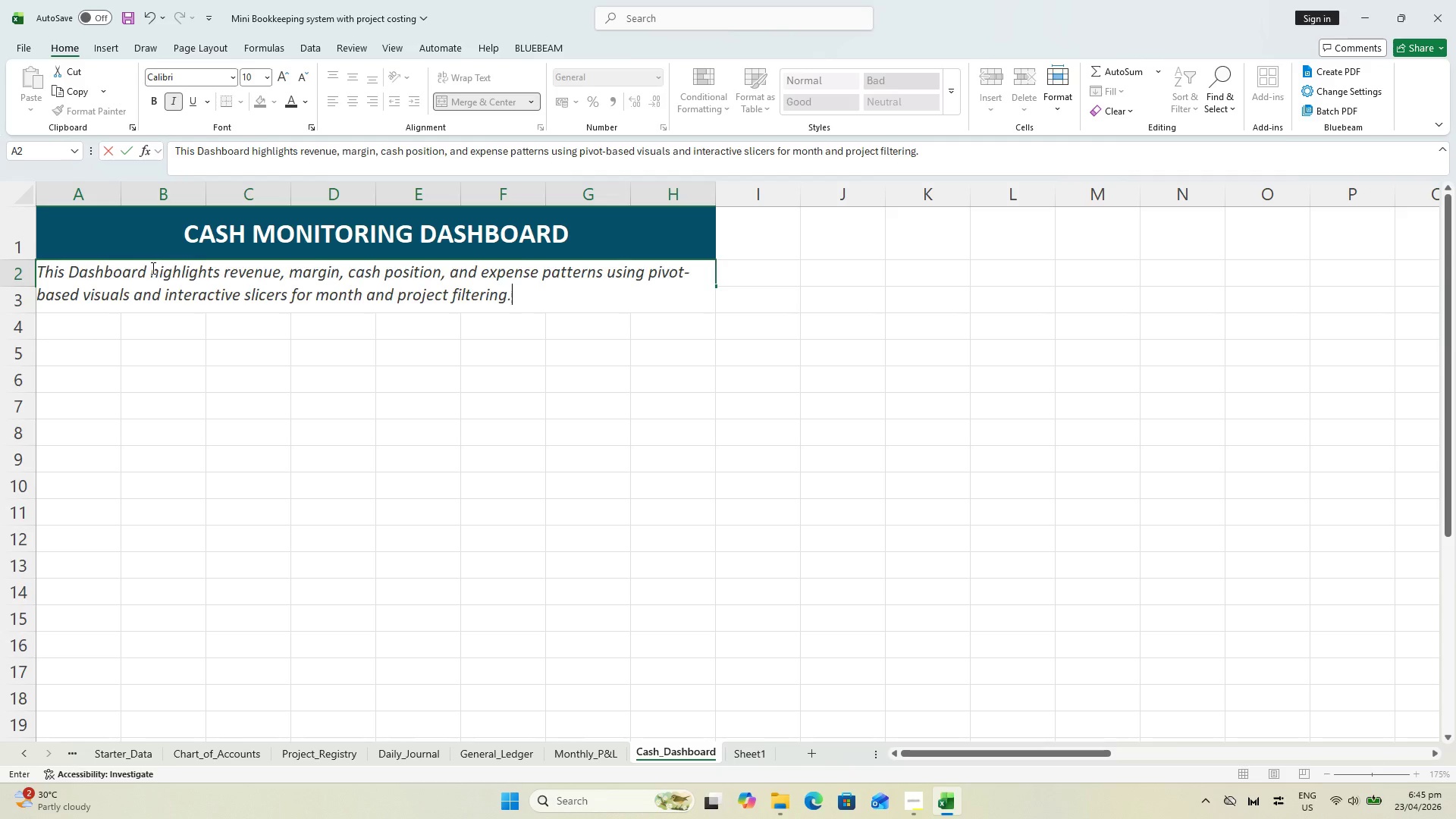 
key(Enter)
 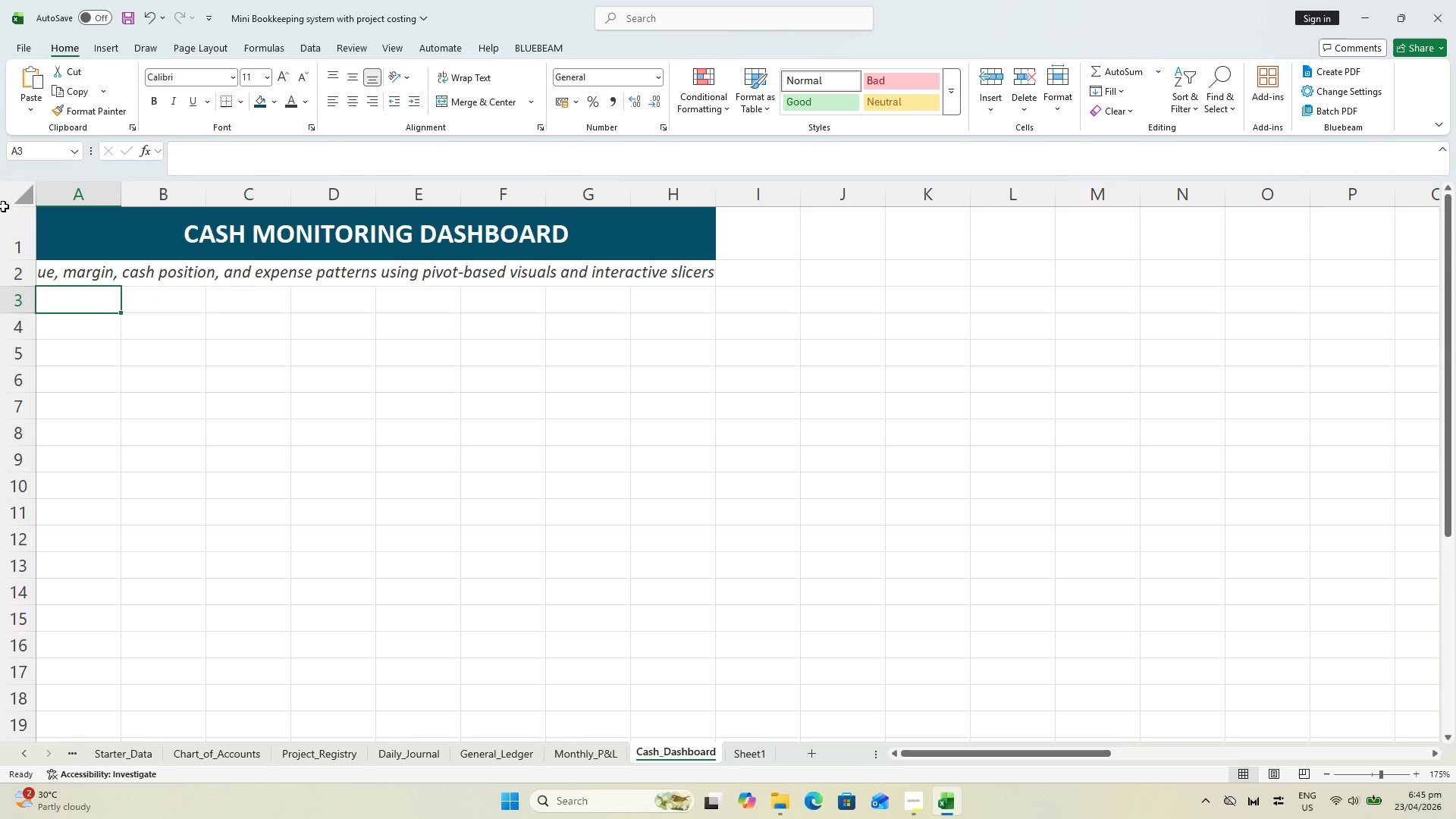 
left_click([107, 268])
 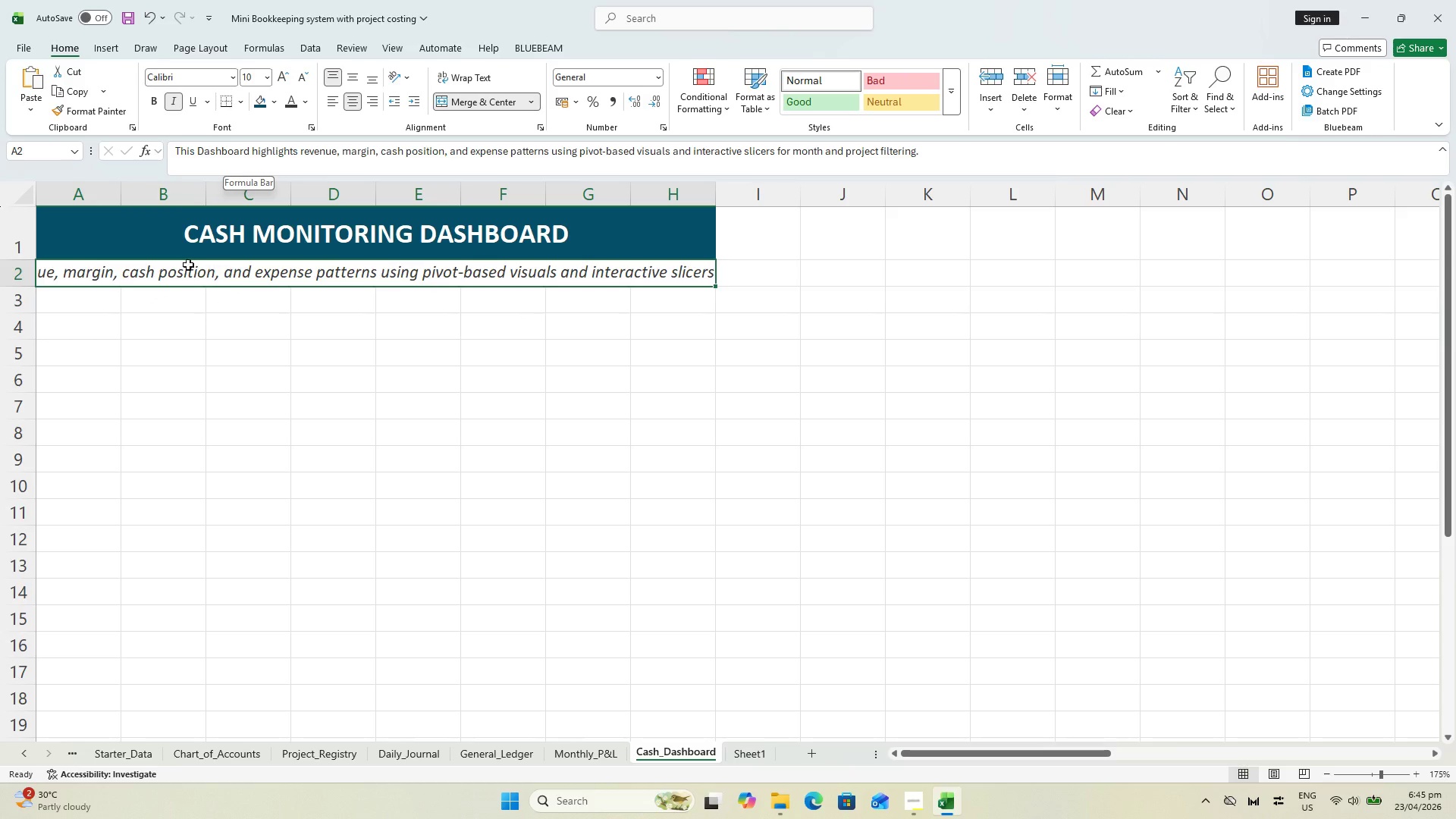 
left_click([26, 281])
 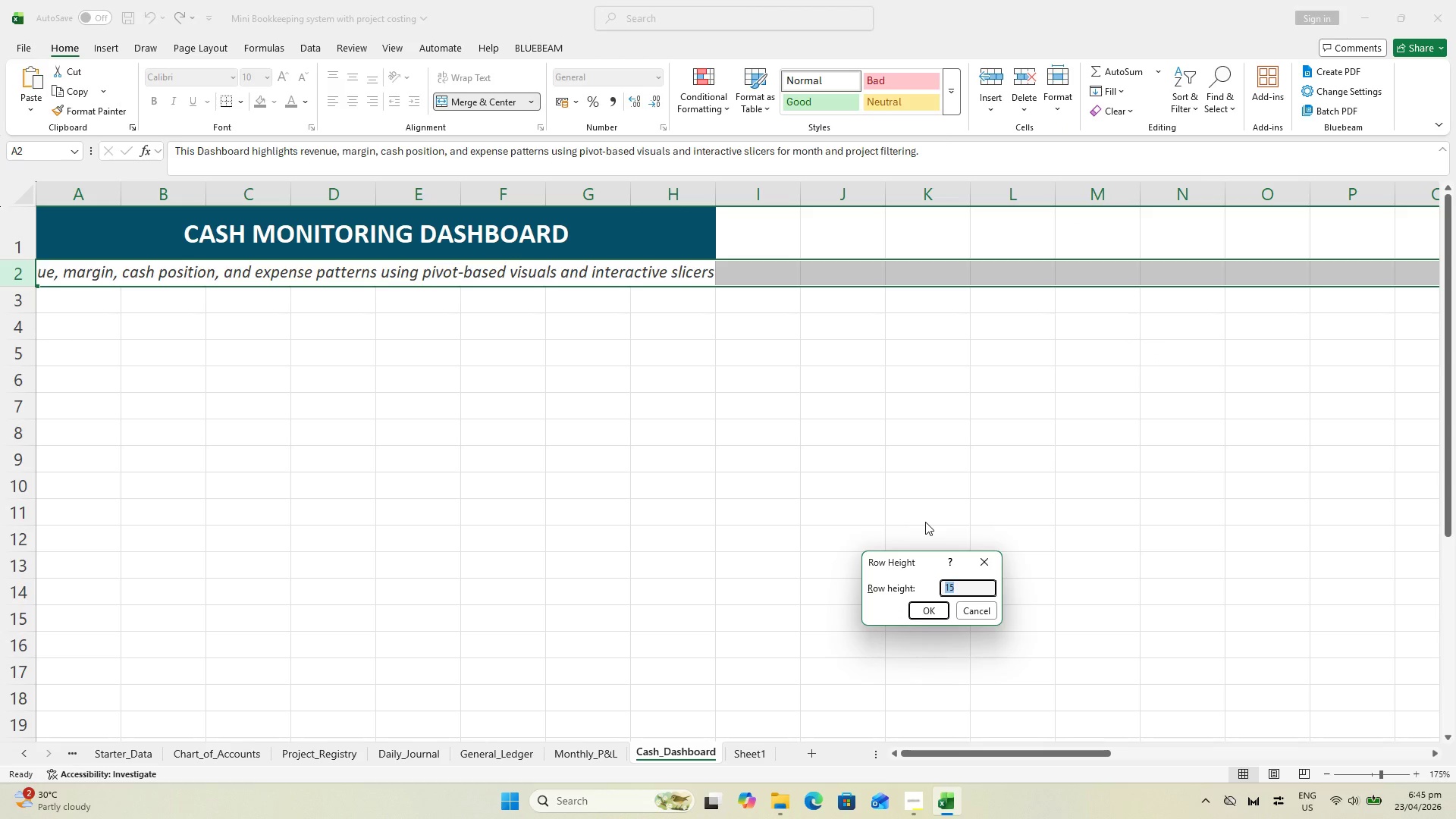 
type(30)
 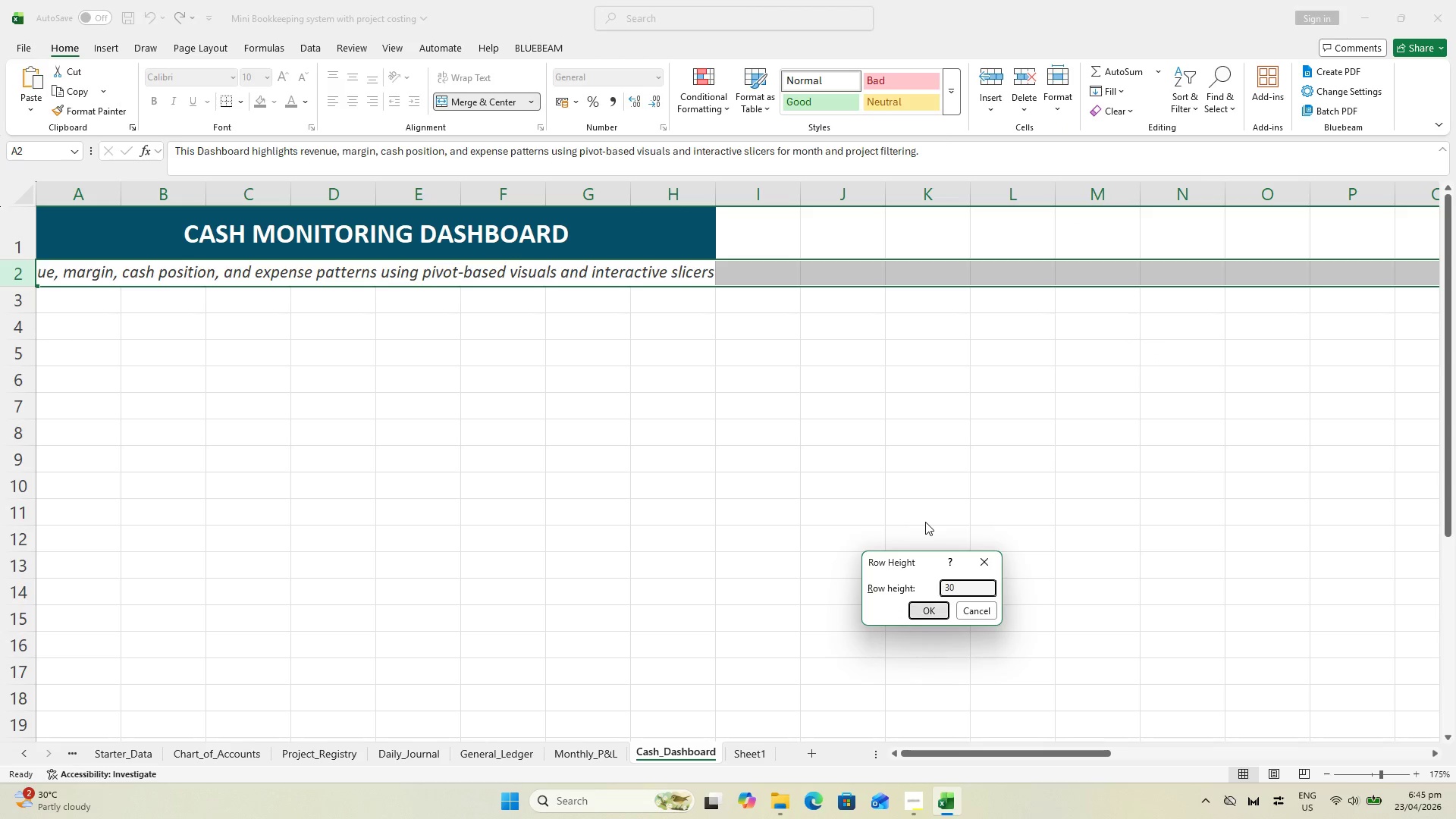 
key(Enter)
 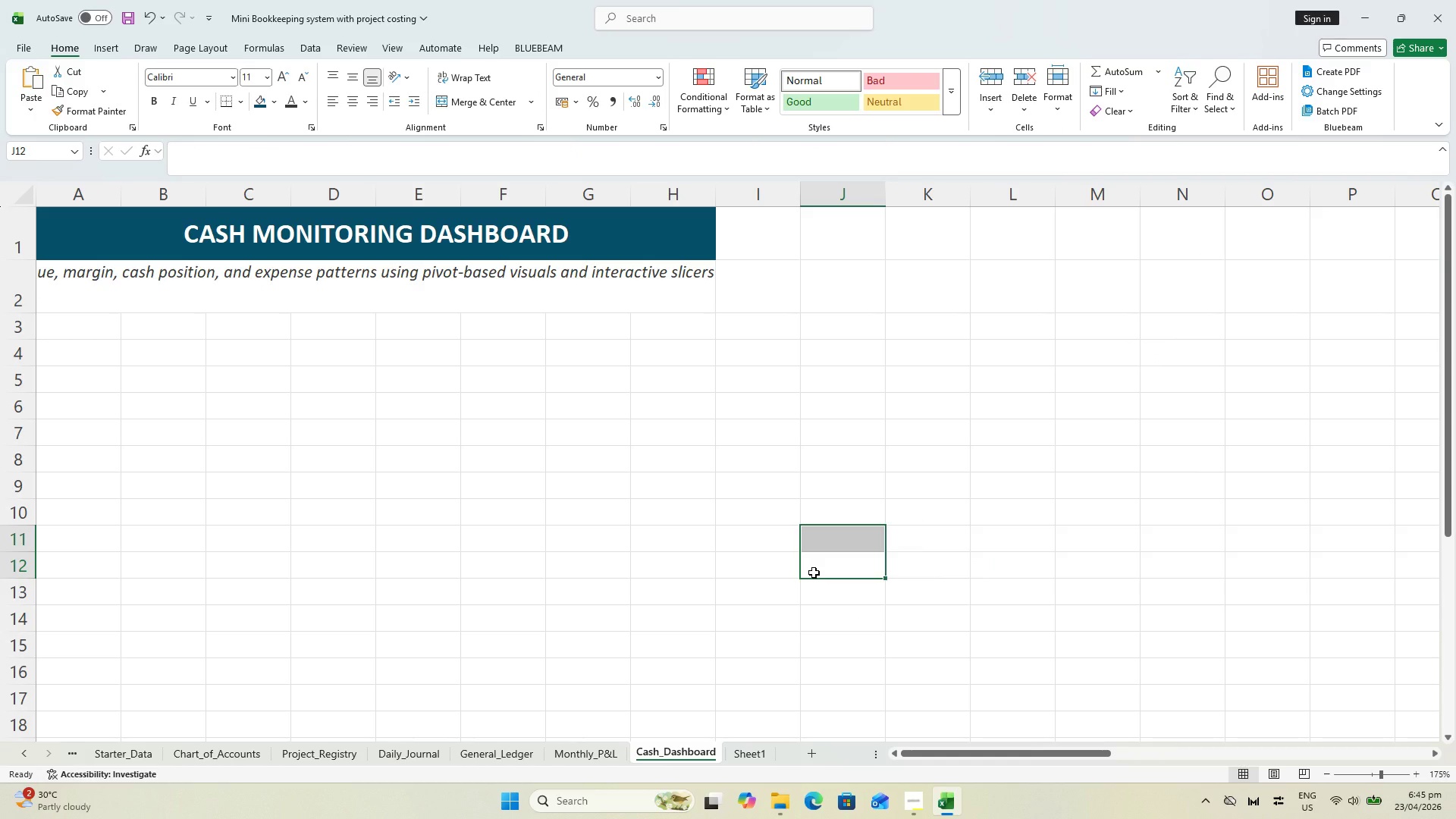 
wait(6.06)
 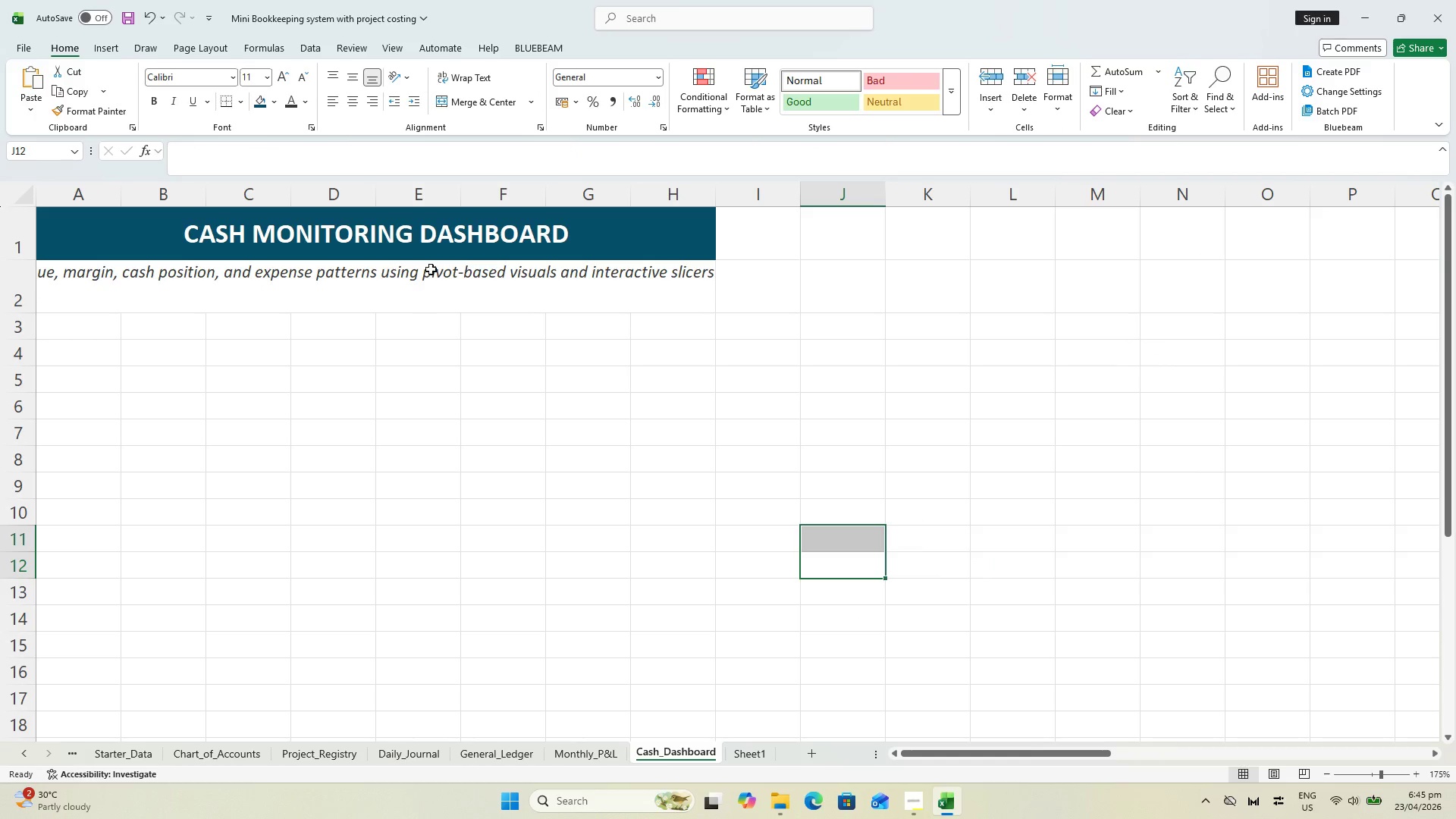 
left_click_drag(start_coordinate=[1052, 742], to_coordinate=[1008, 733])
 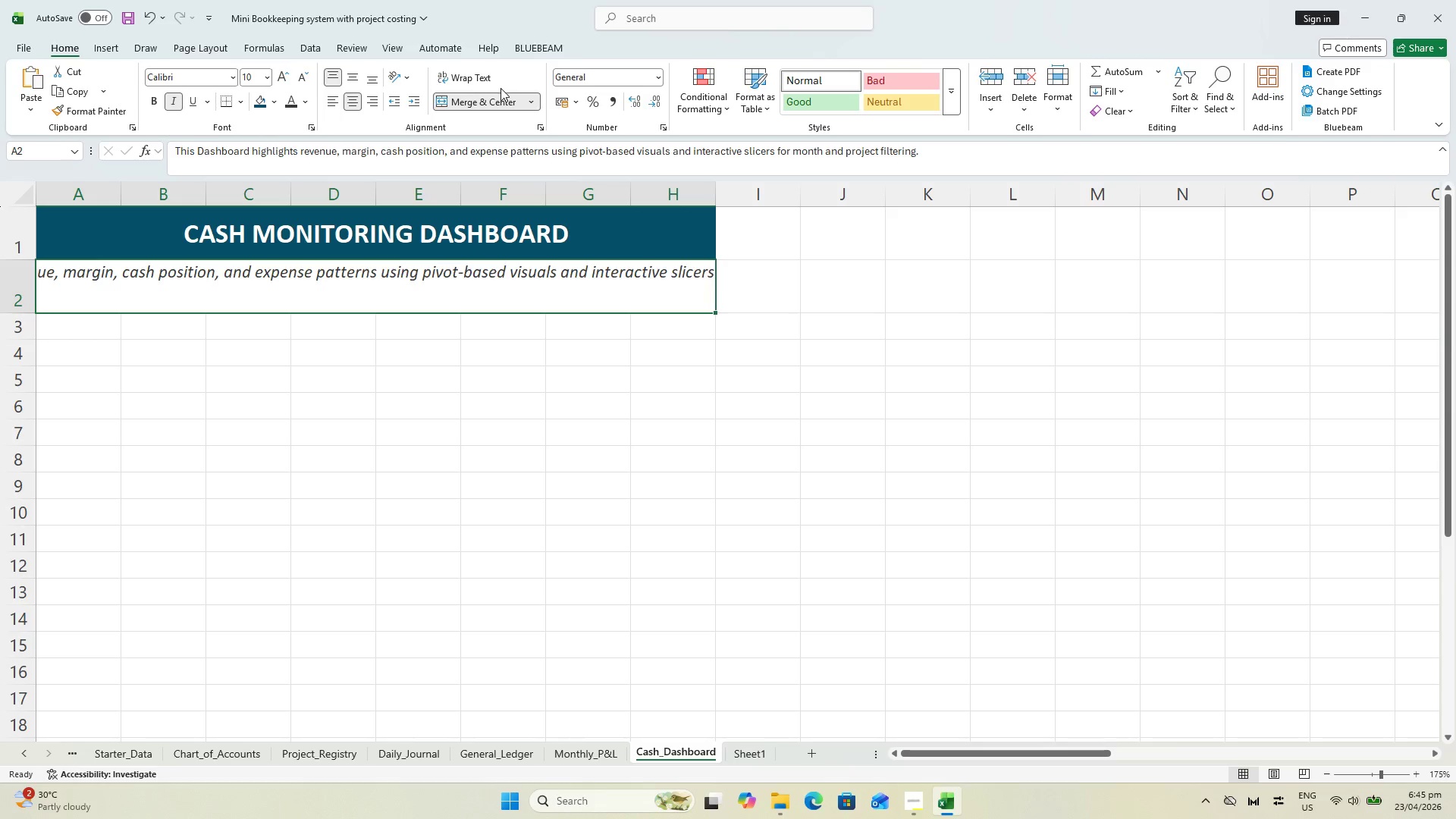 
double_click([354, 413])
 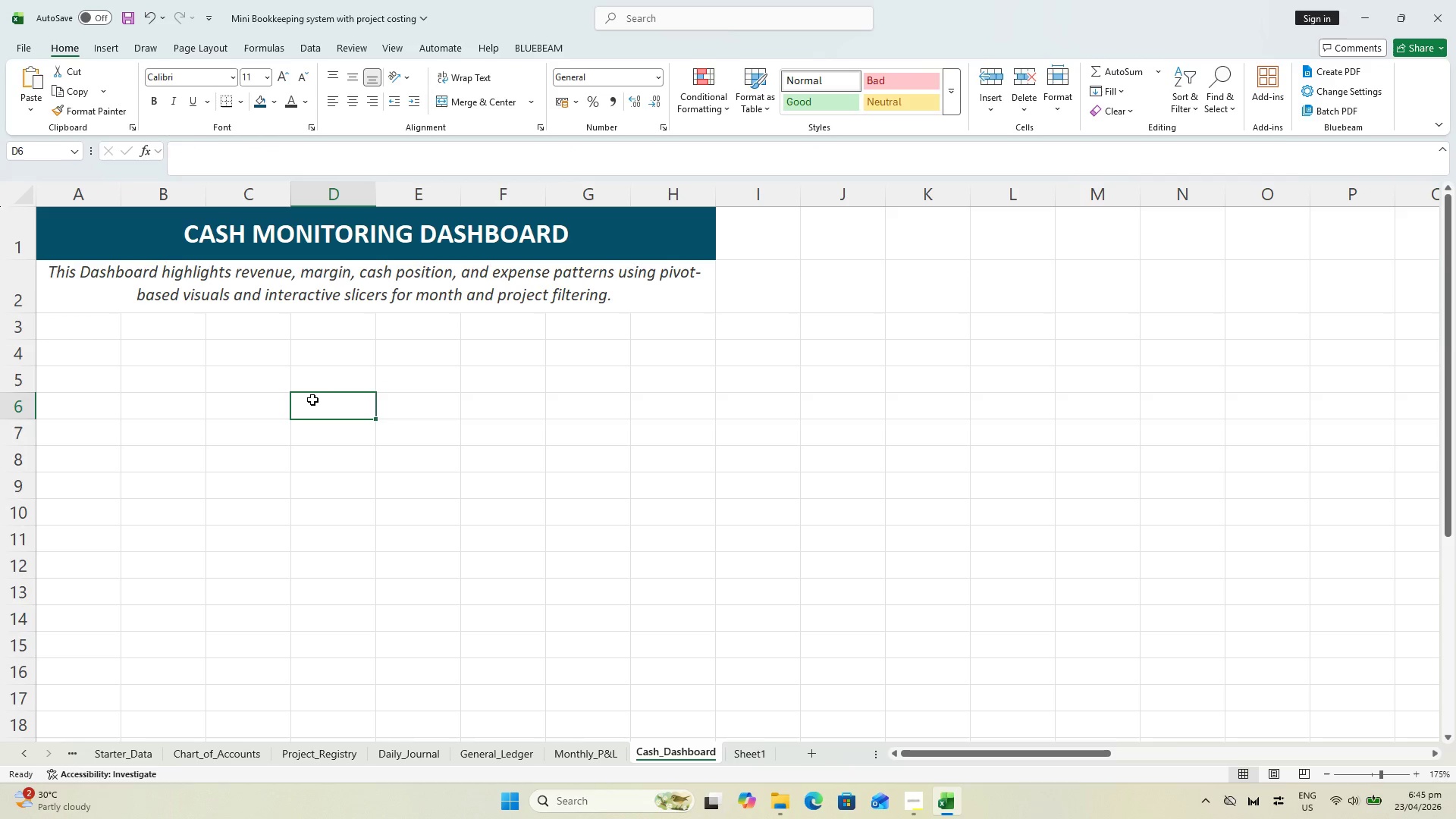 
key(Control+S)
 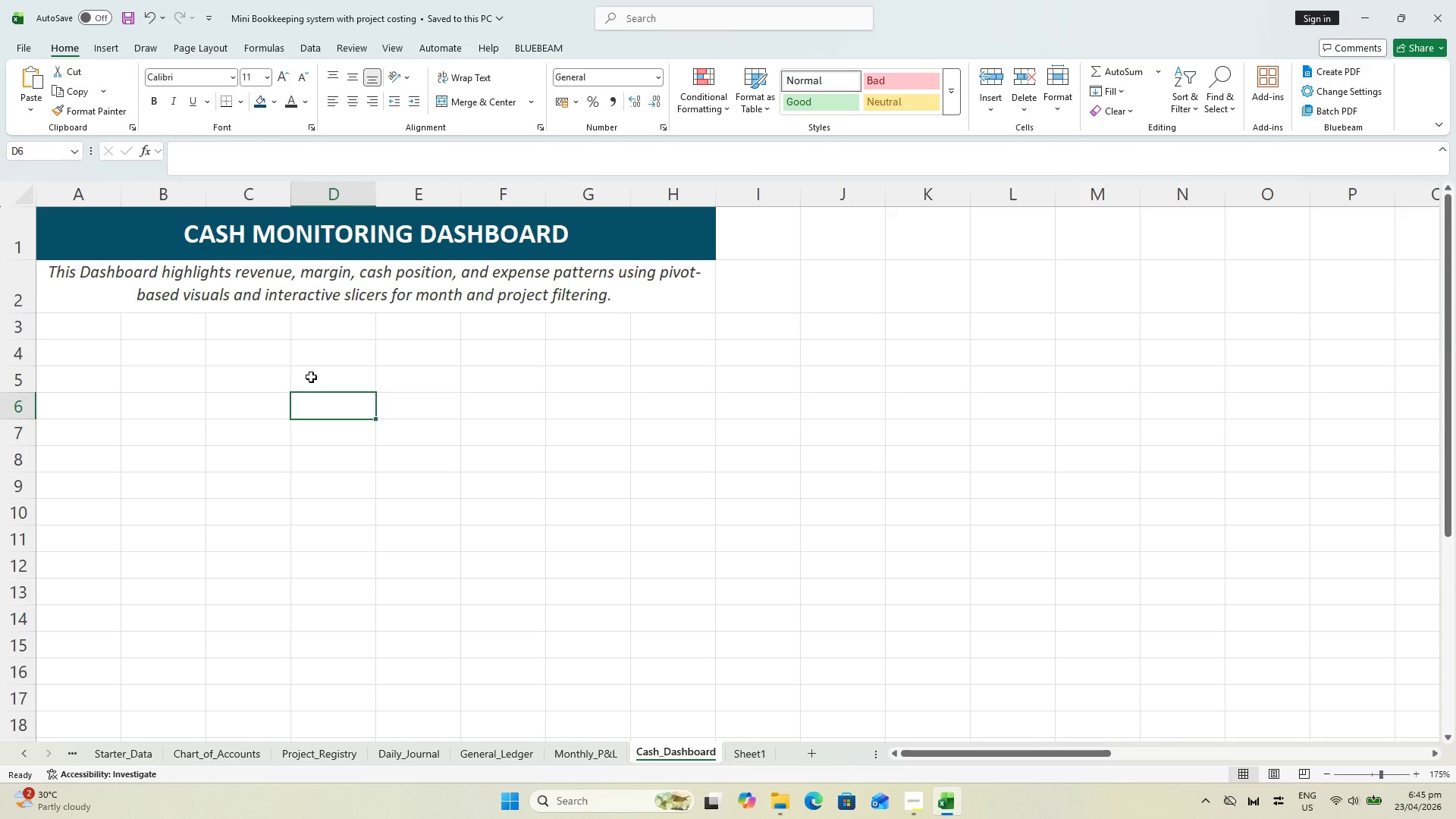 
wait(6.64)
 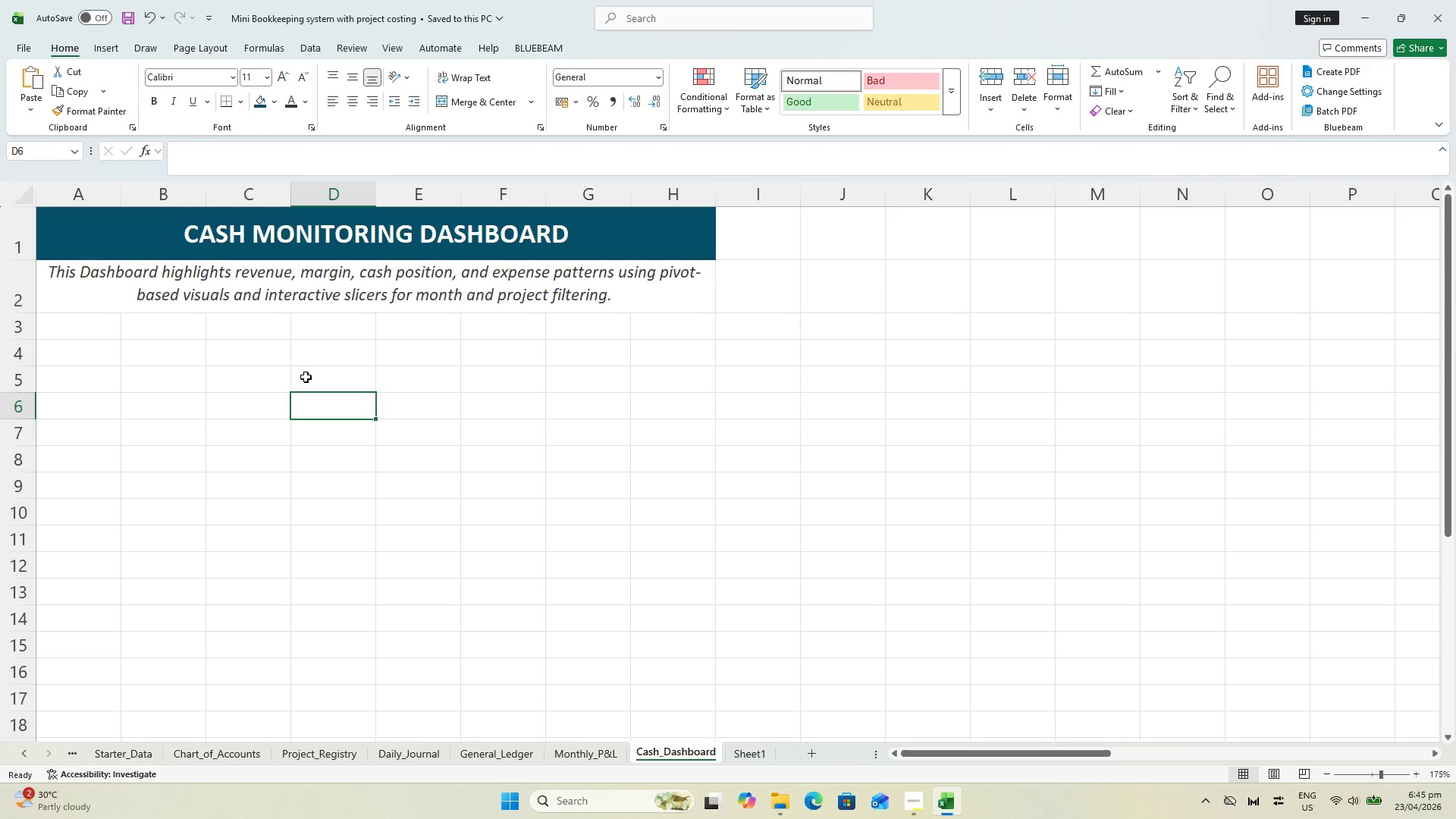 
key(Control+S)
 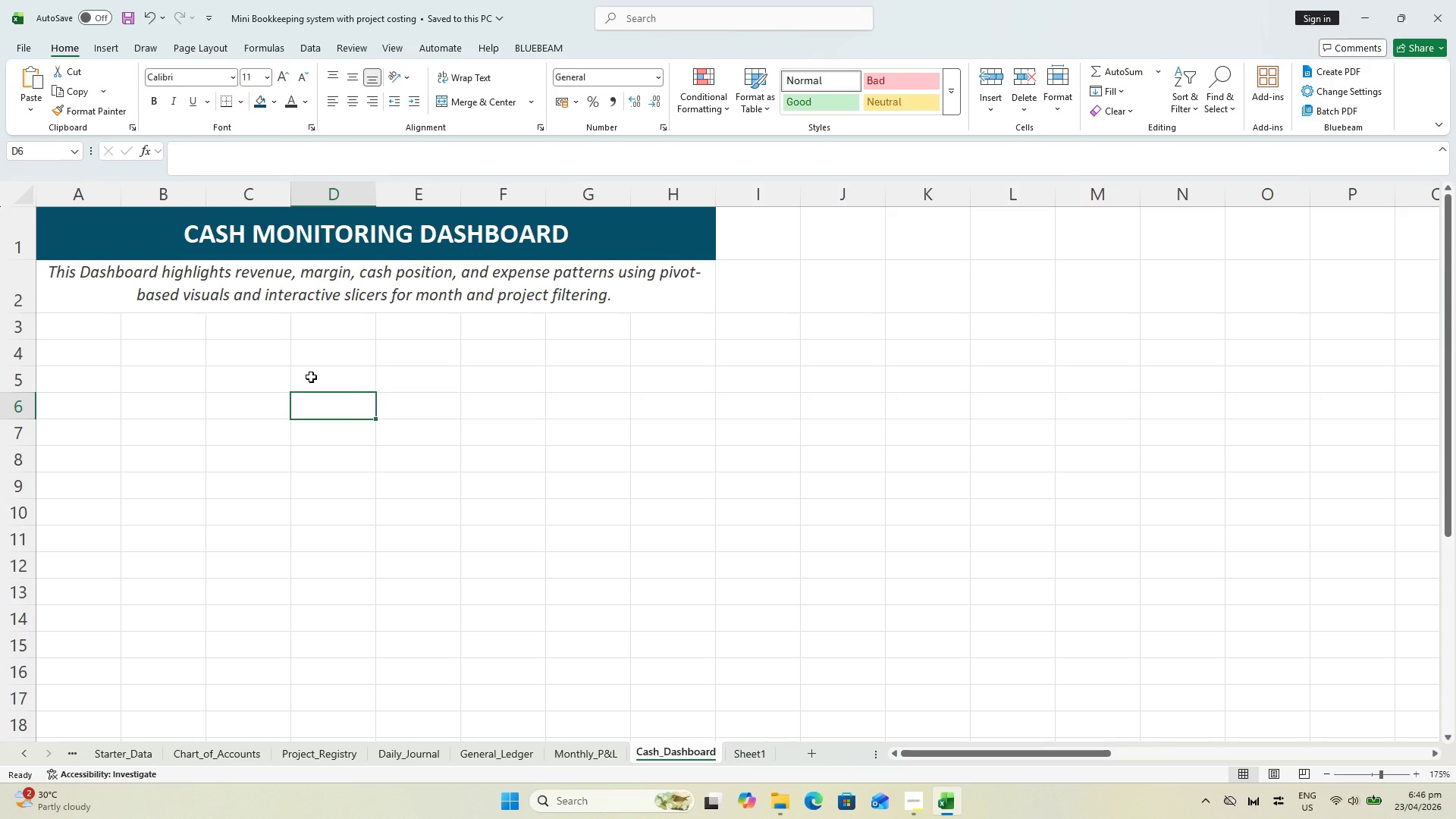 
wait(11.03)
 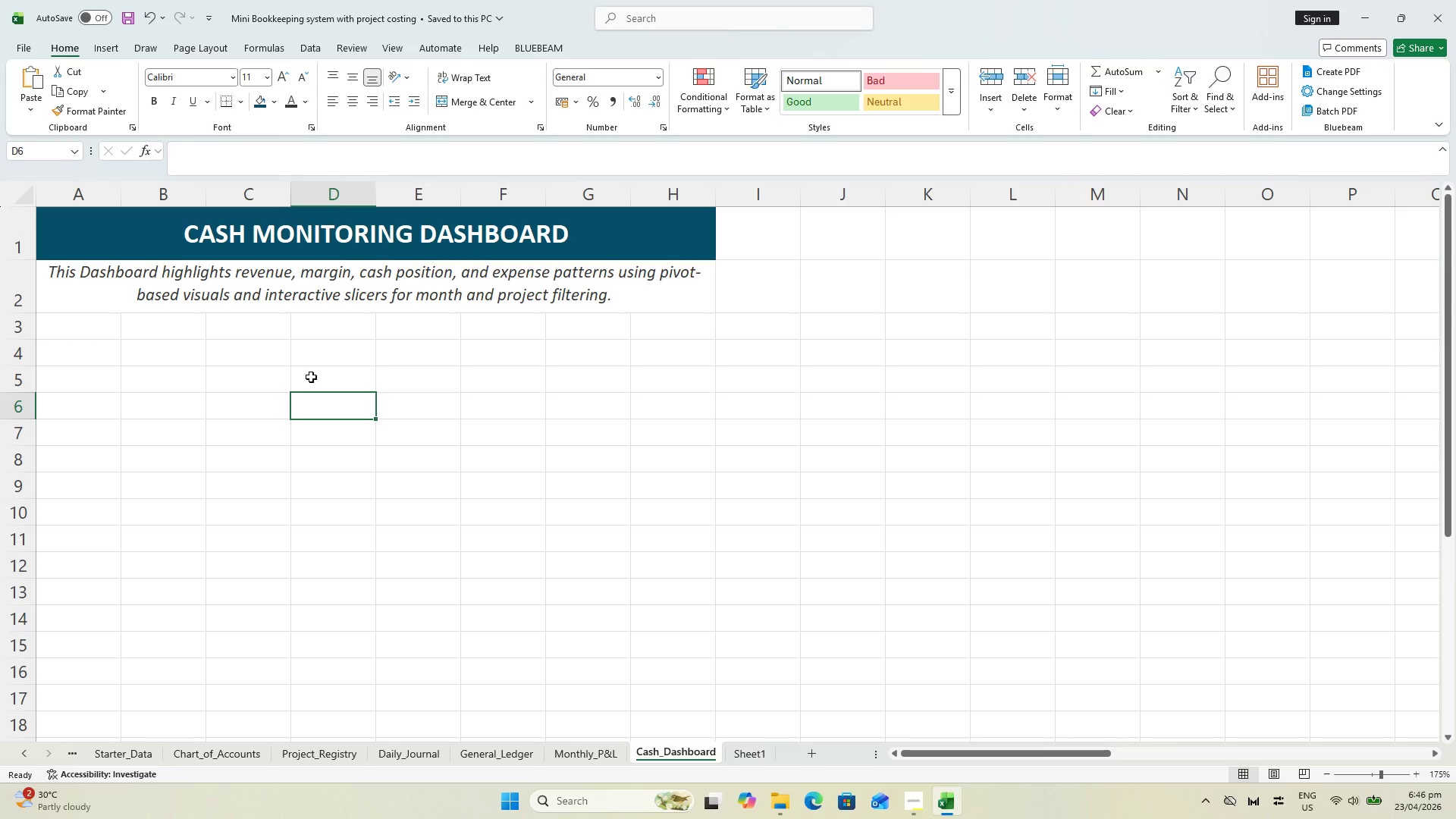 
key(Control+S)
 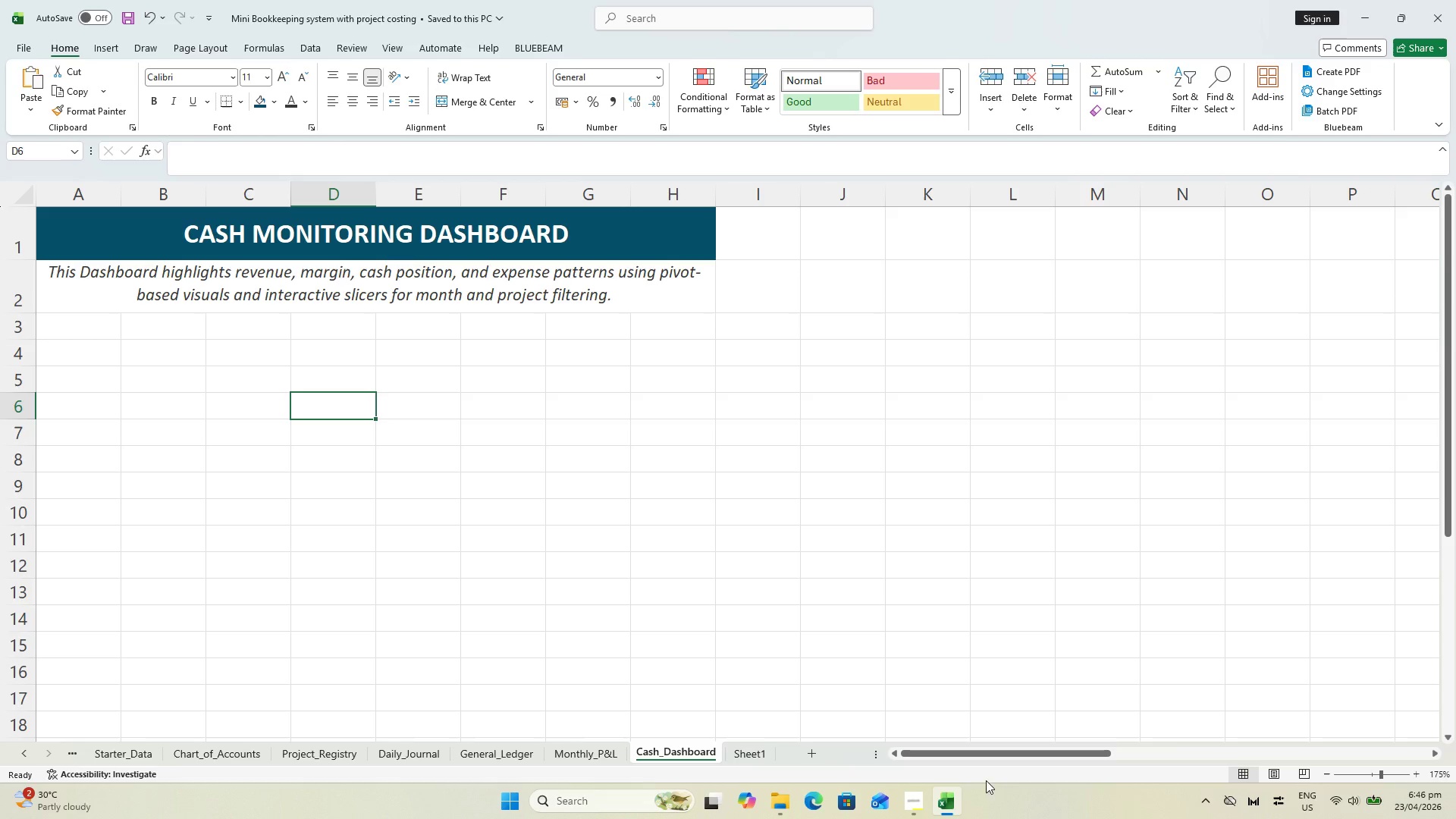 
left_click_drag(start_coordinate=[969, 758], to_coordinate=[898, 751])
 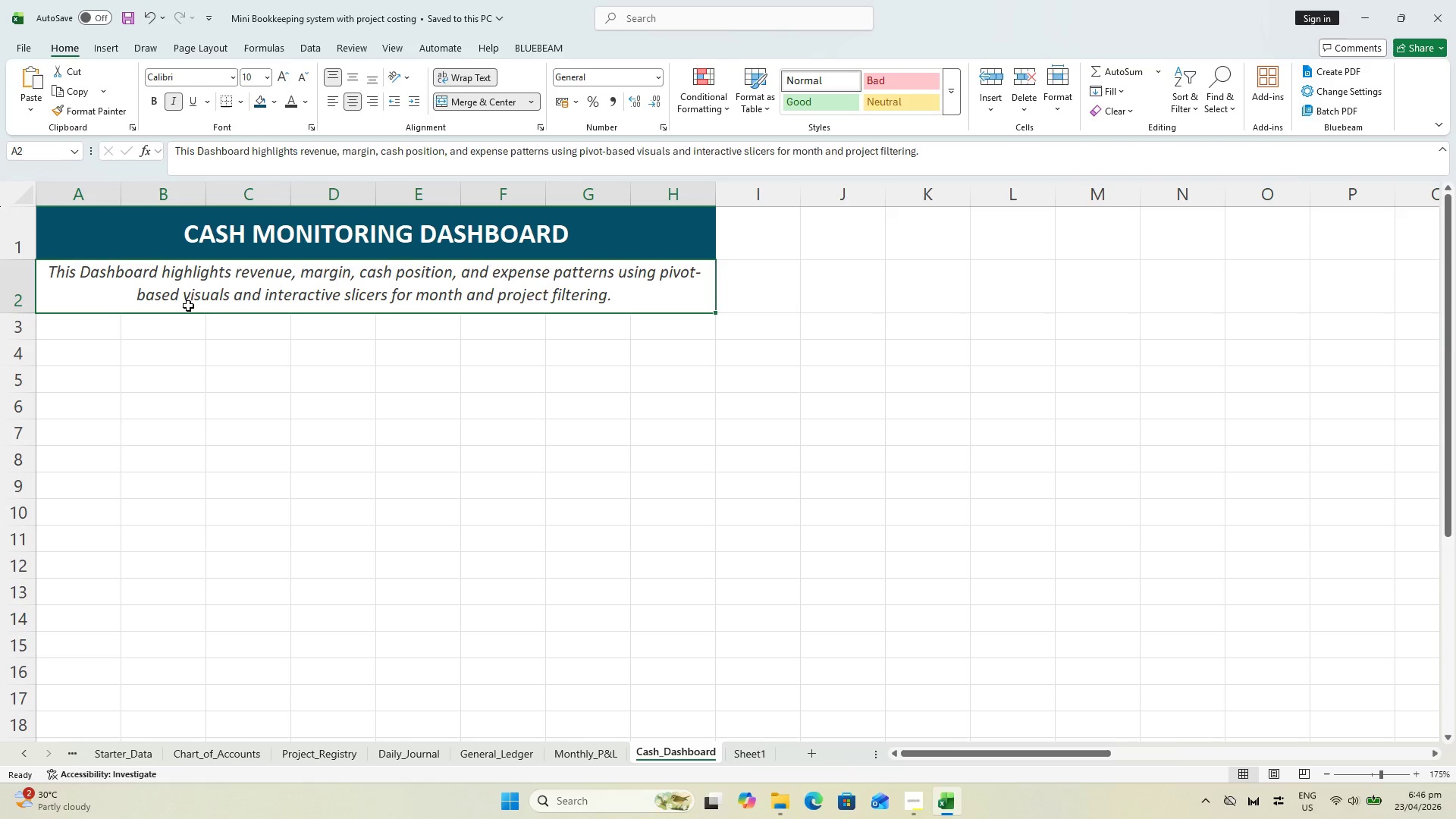 
hold_key(key=ControlLeft, duration=0.55)
 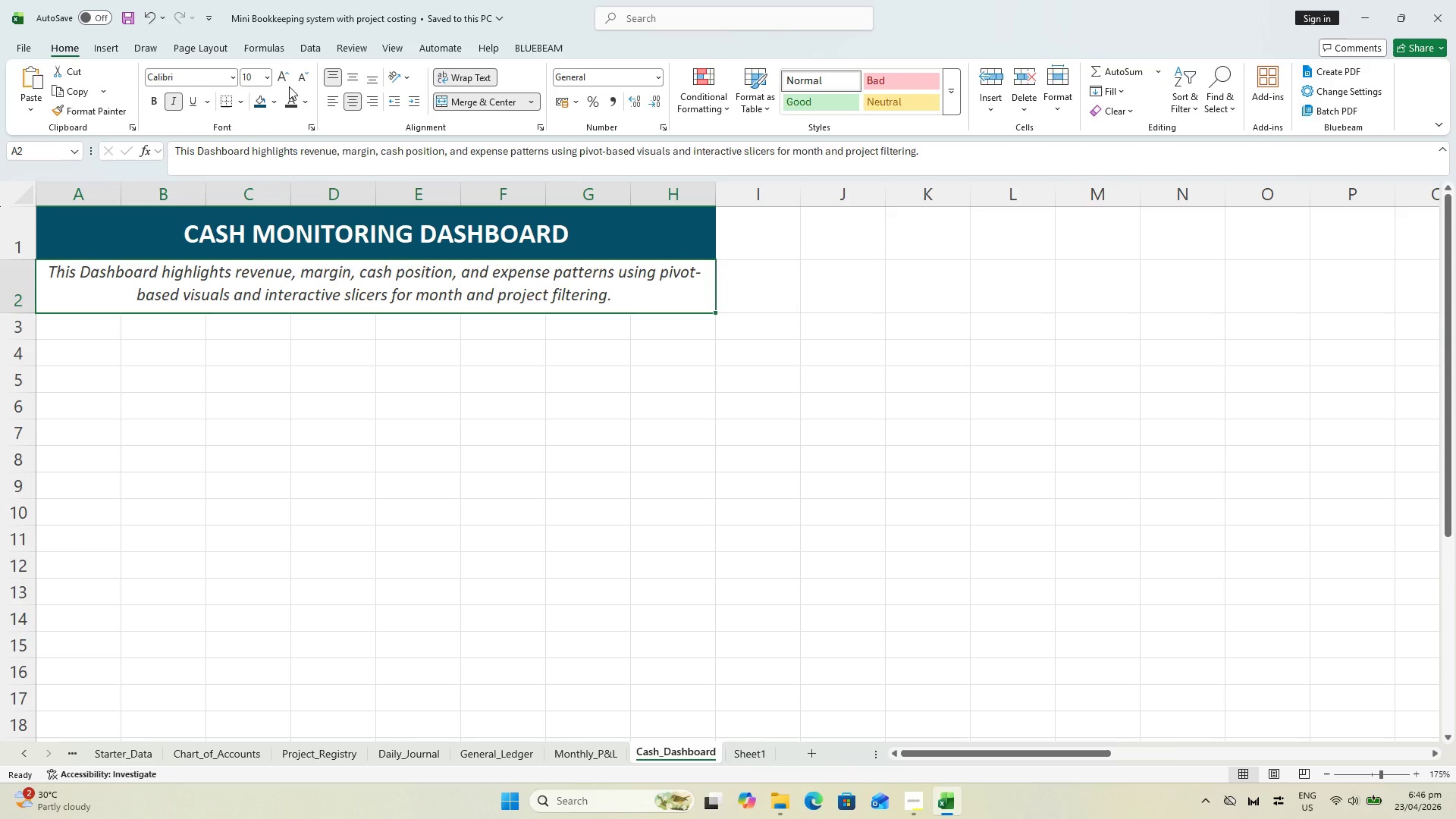 
mouse_move([302, 71])
 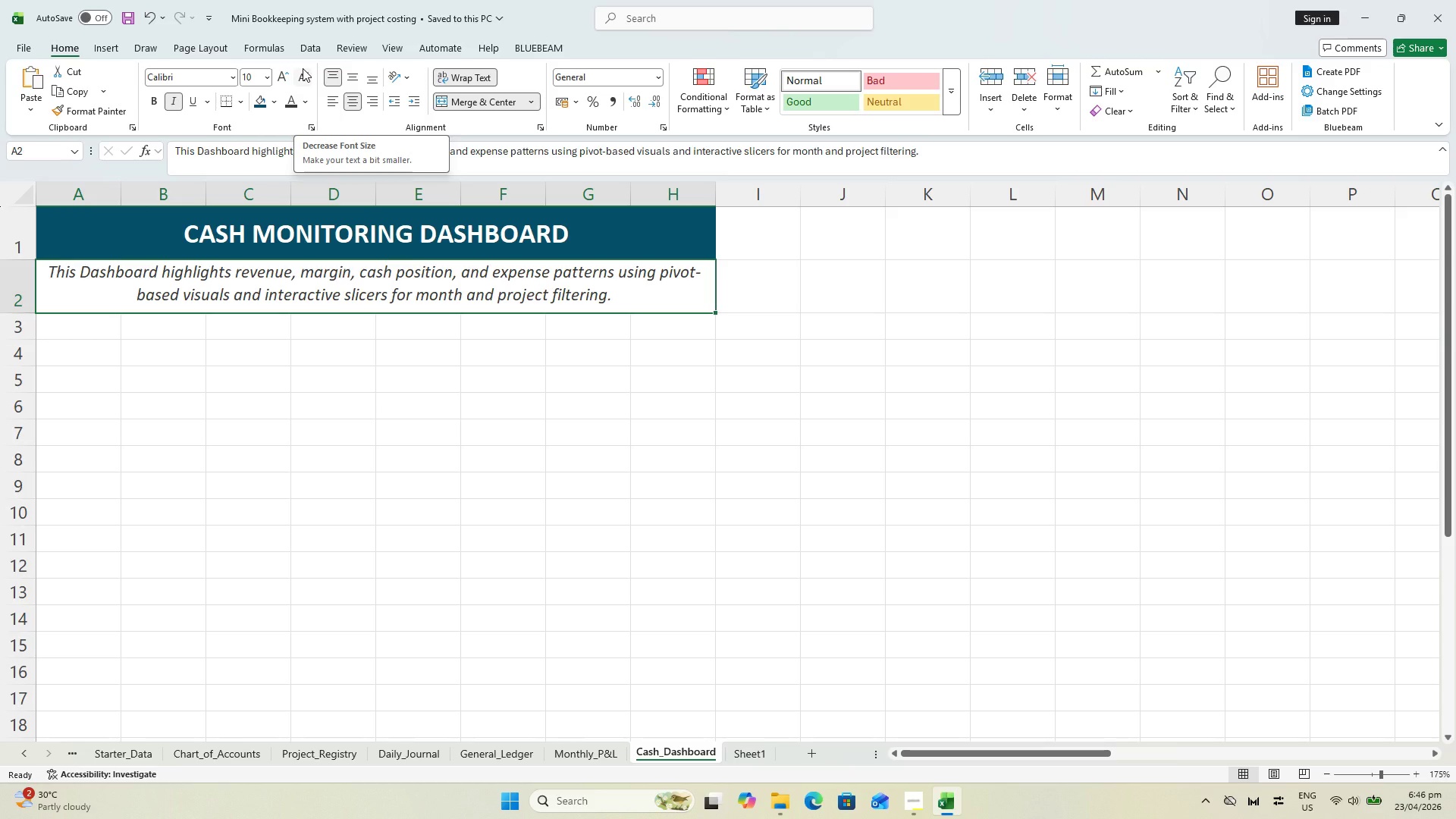 
key(Control+S)
 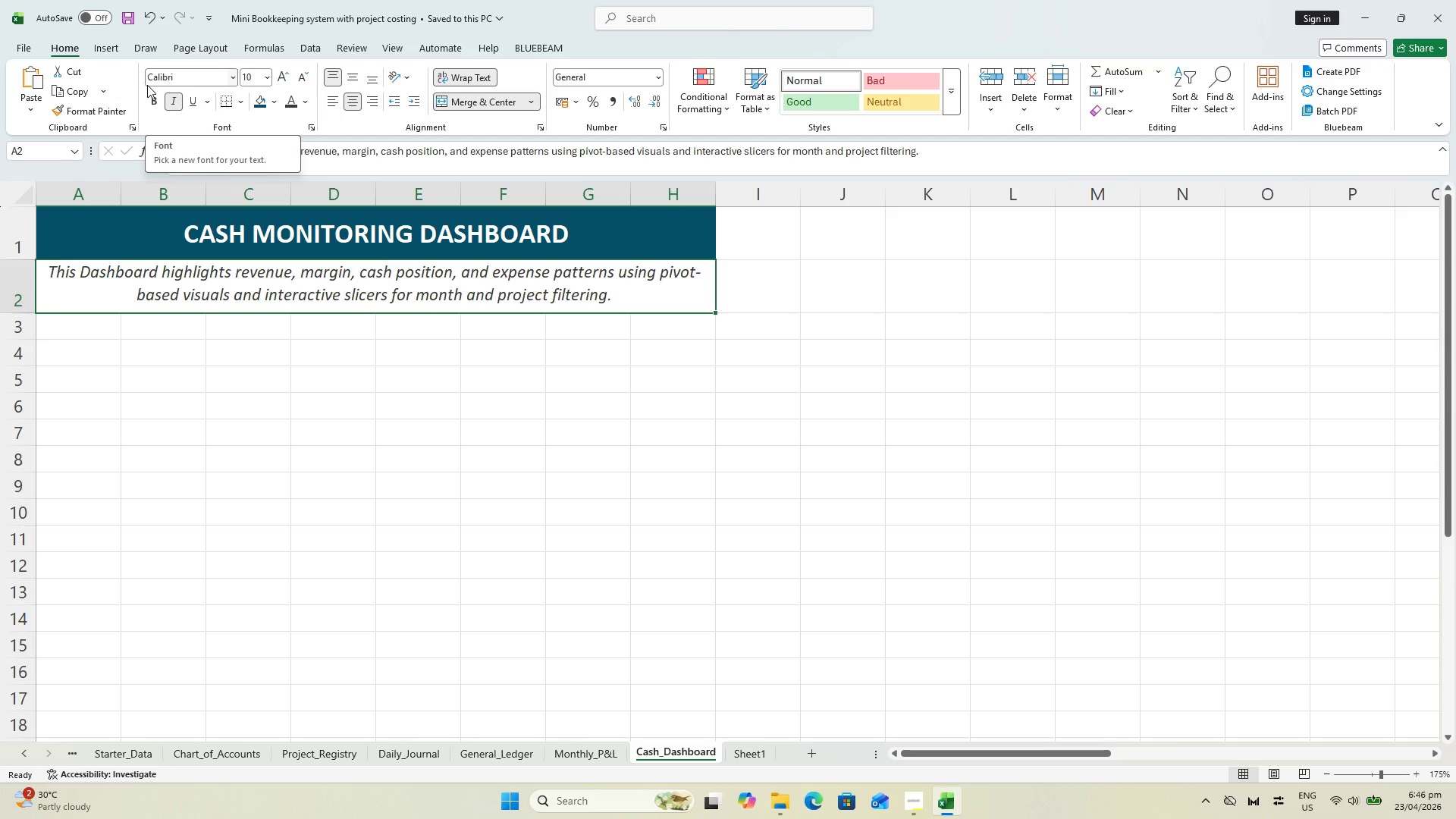 
wait(24.66)
 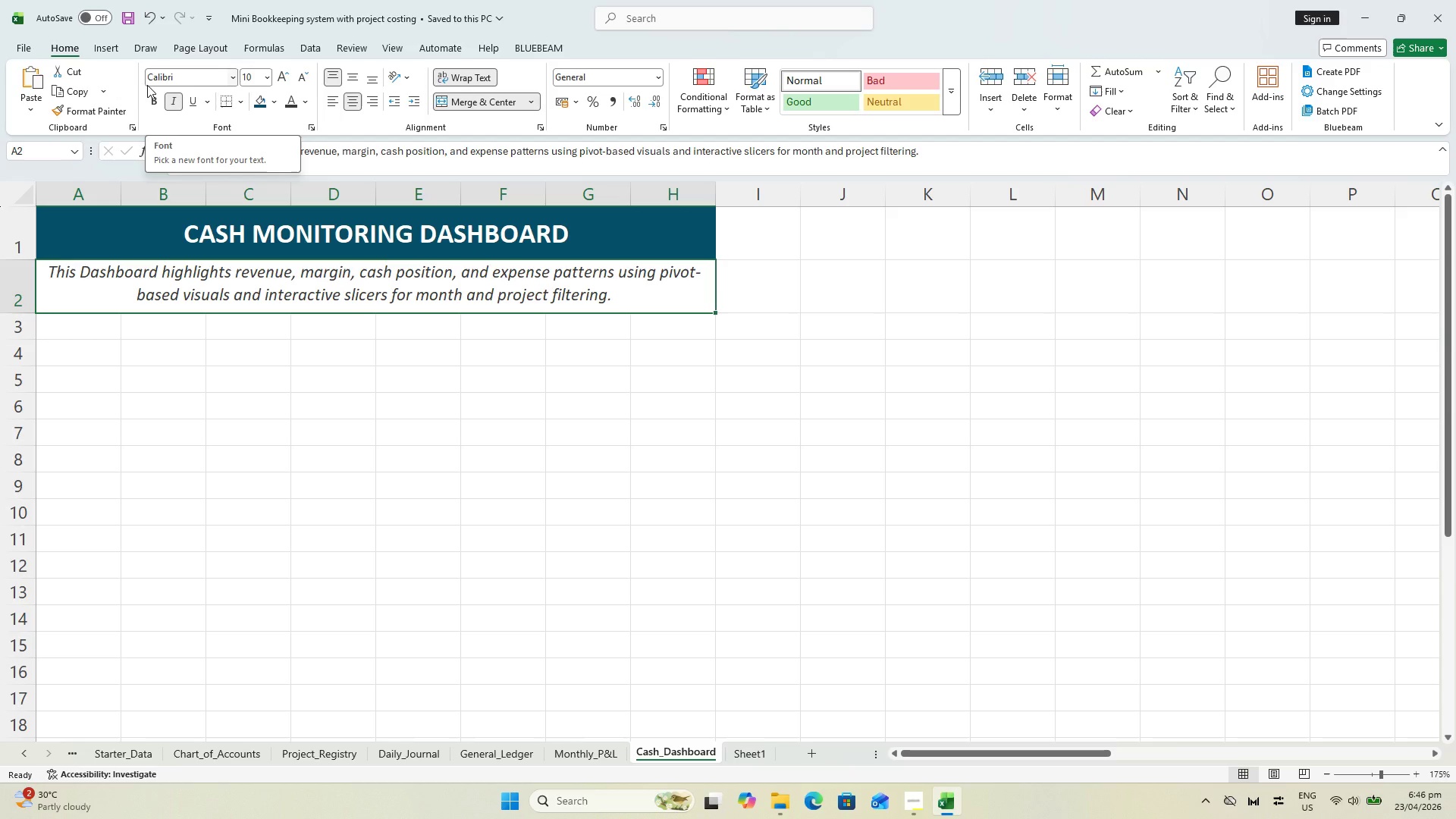 
key(Control+S)
 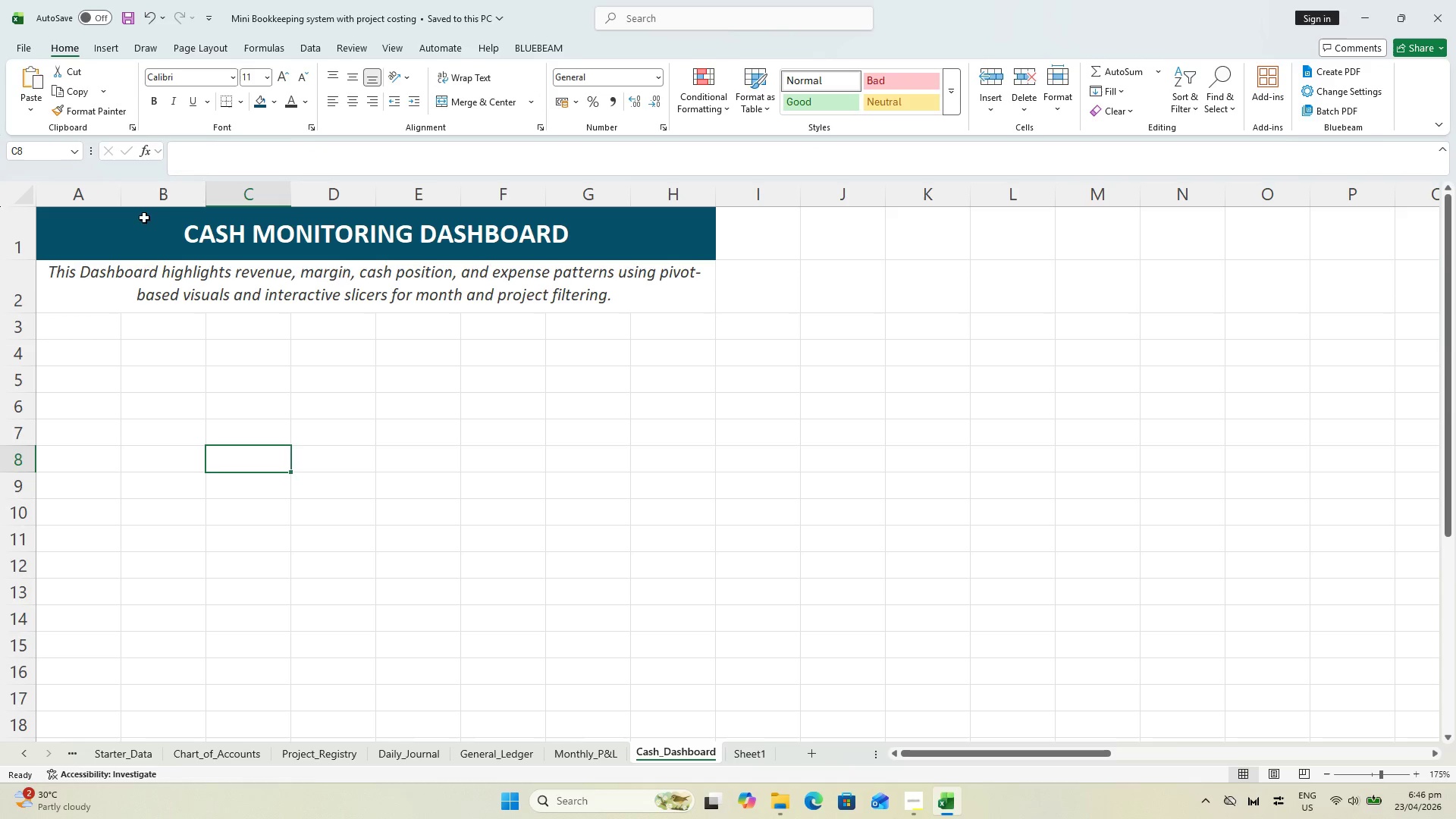 
wait(5.31)
 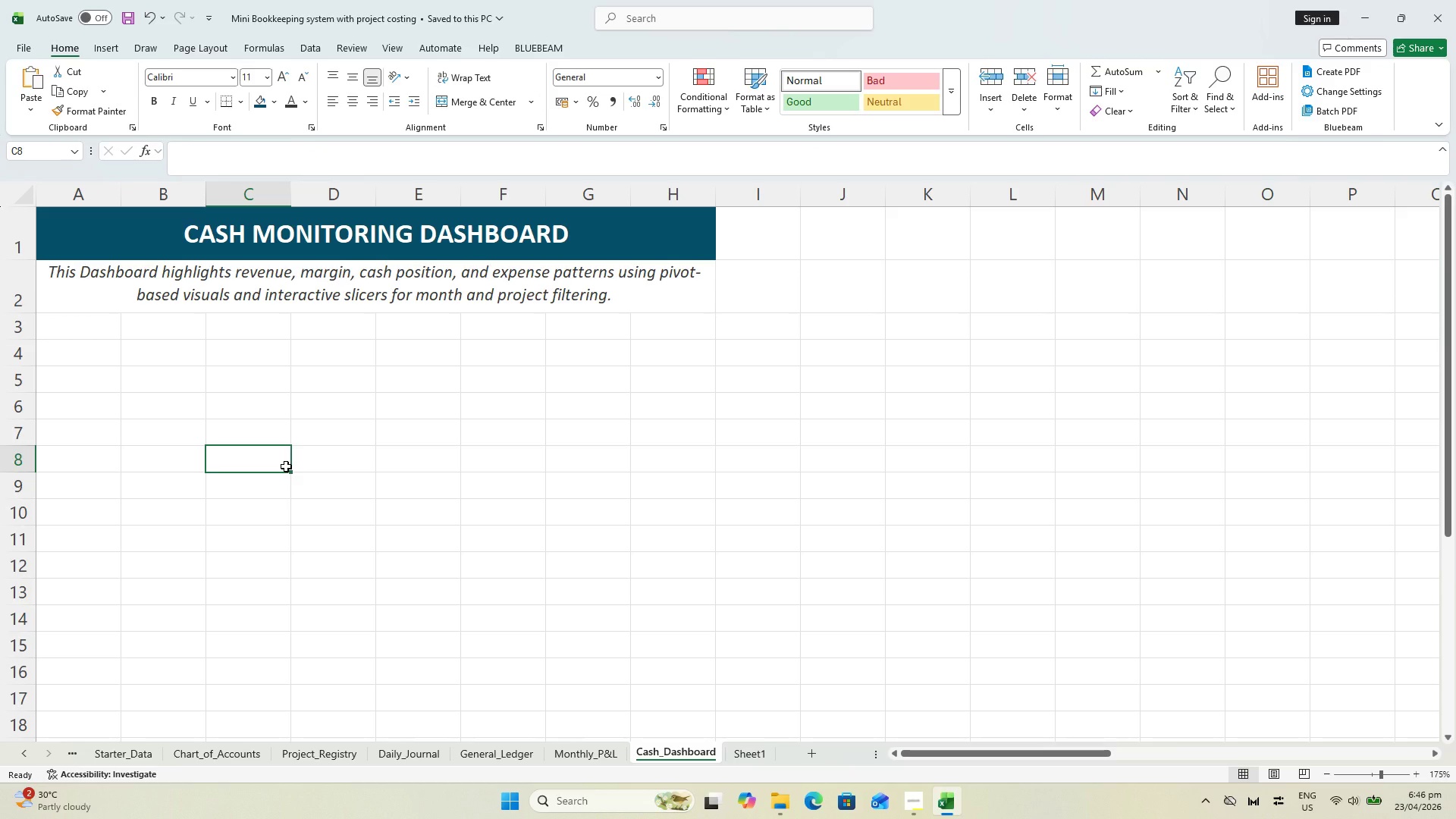 
left_click([1051, 66])